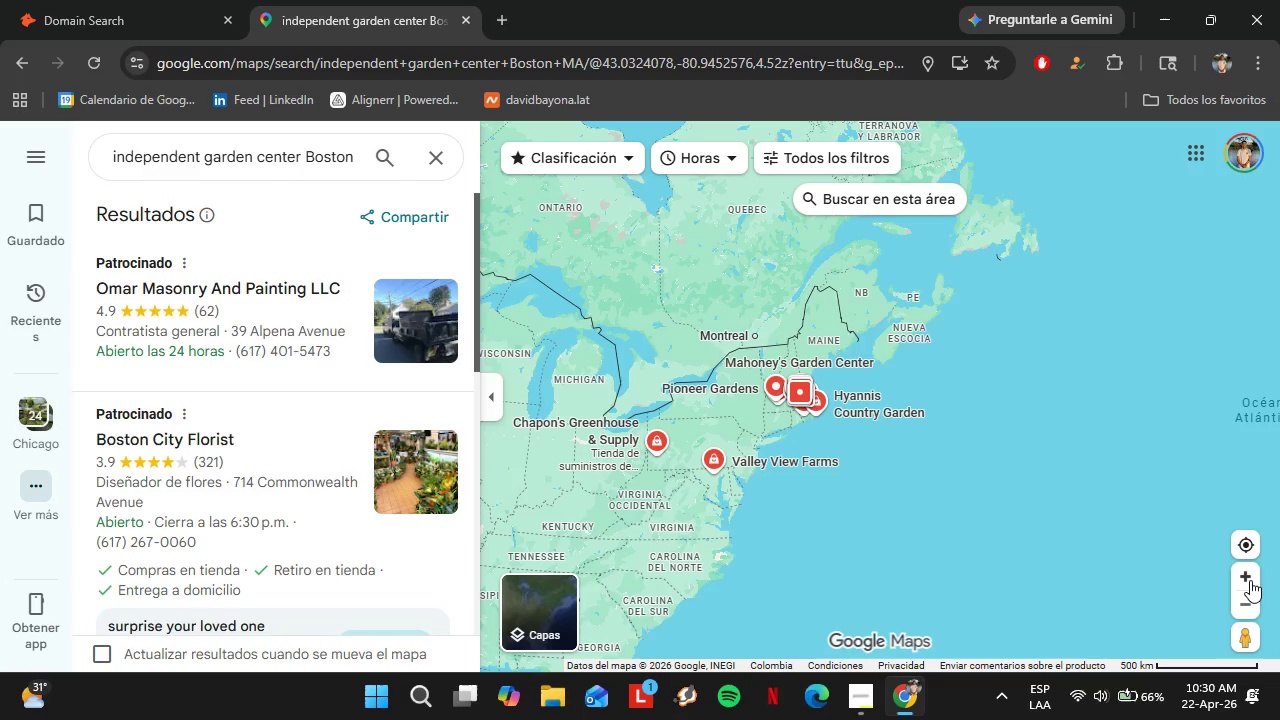 
double_click([1254, 580])
 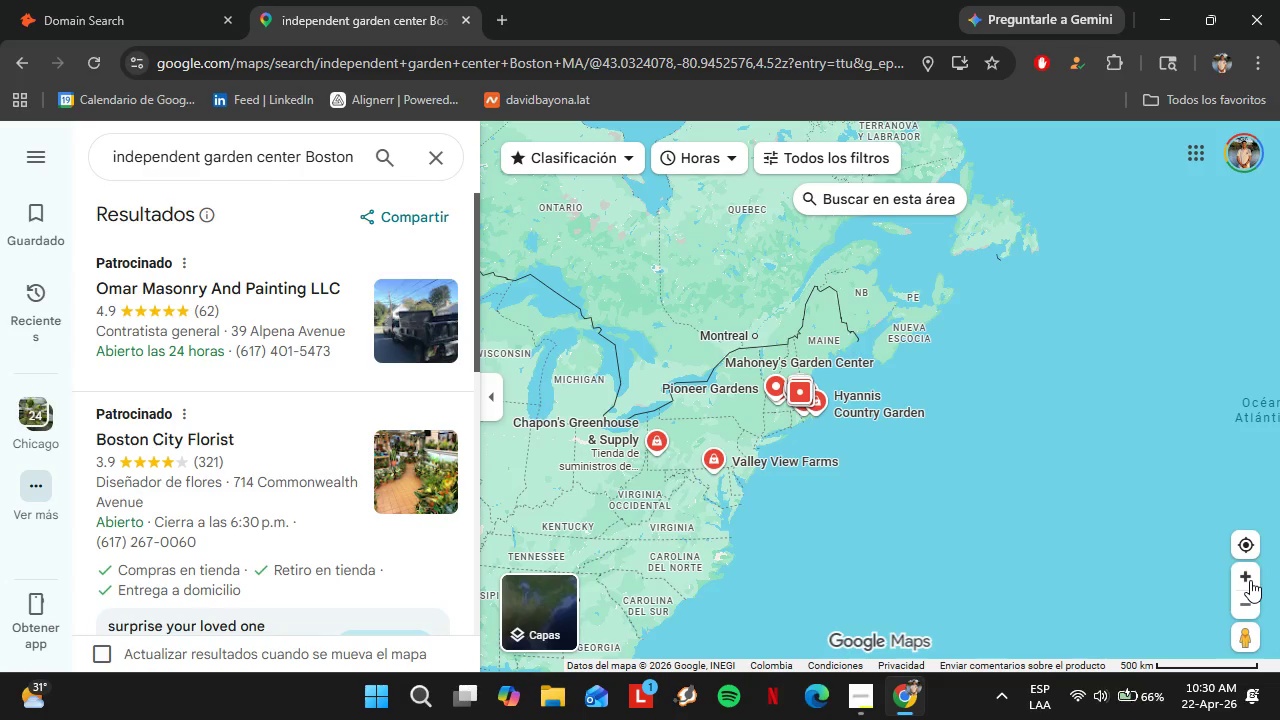 
triple_click([1254, 580])
 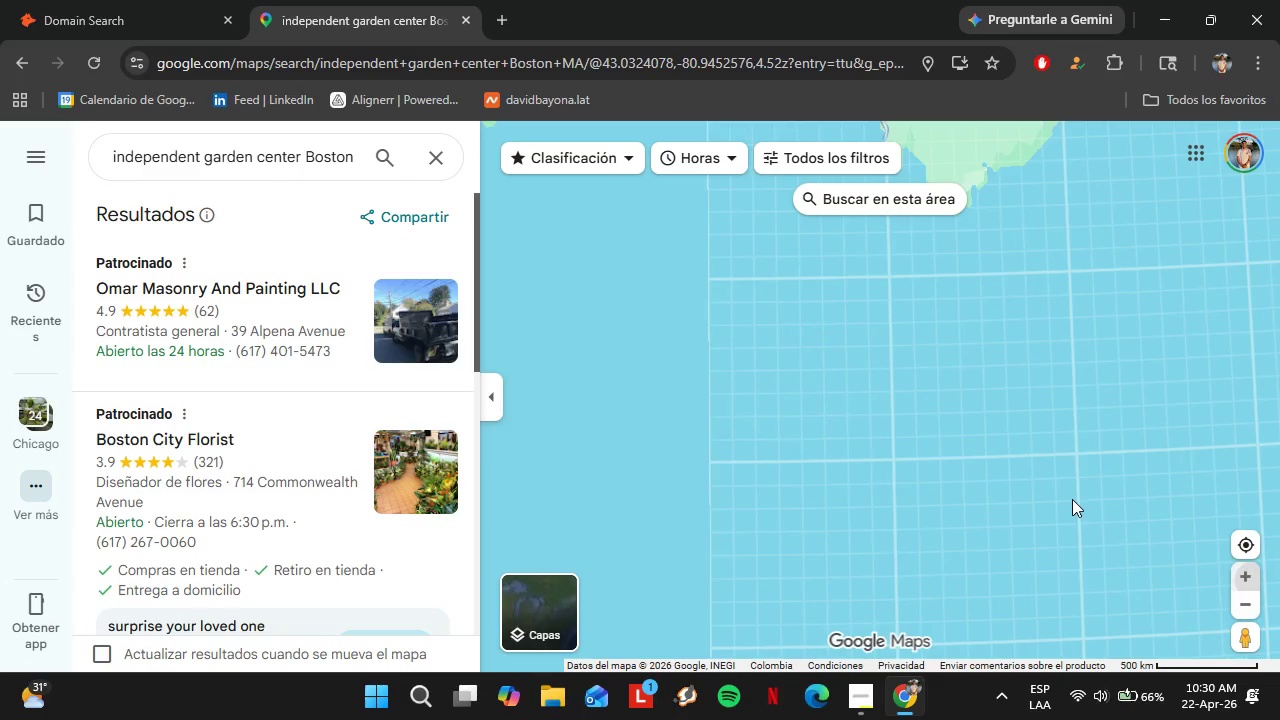 
left_click_drag(start_coordinate=[601, 334], to_coordinate=[1050, 370])
 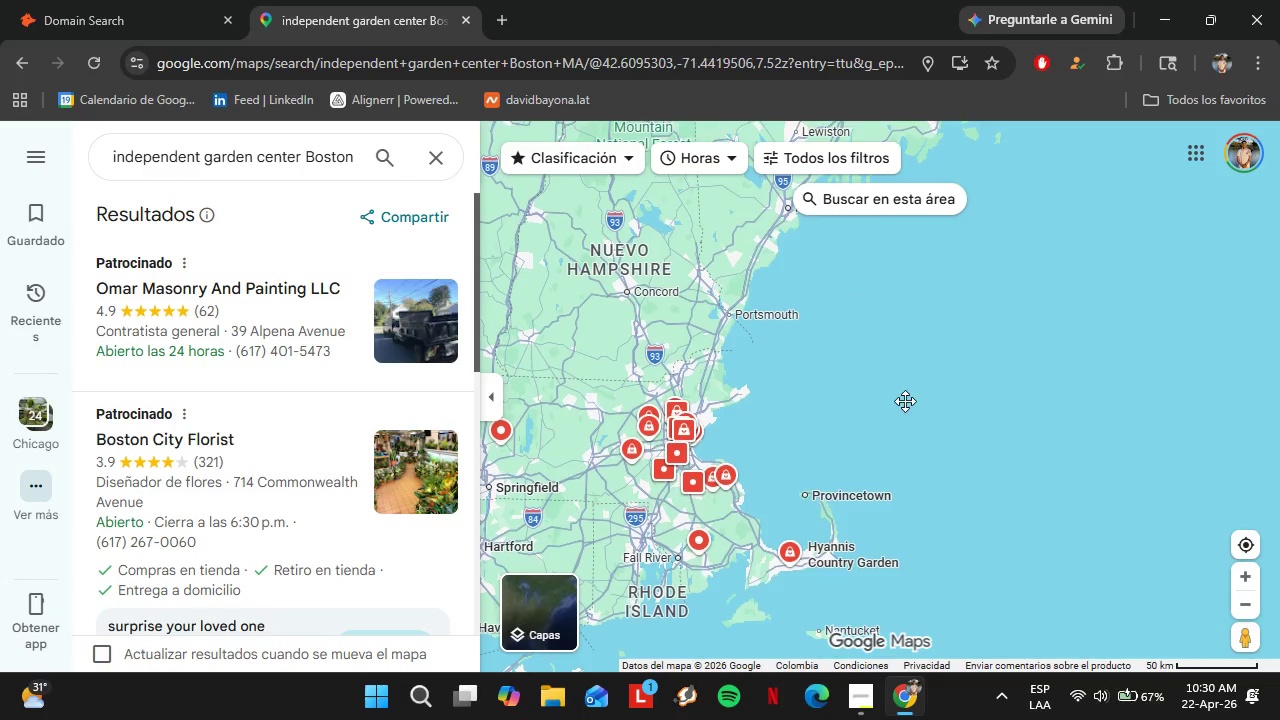 
left_click_drag(start_coordinate=[908, 399], to_coordinate=[1063, 295])
 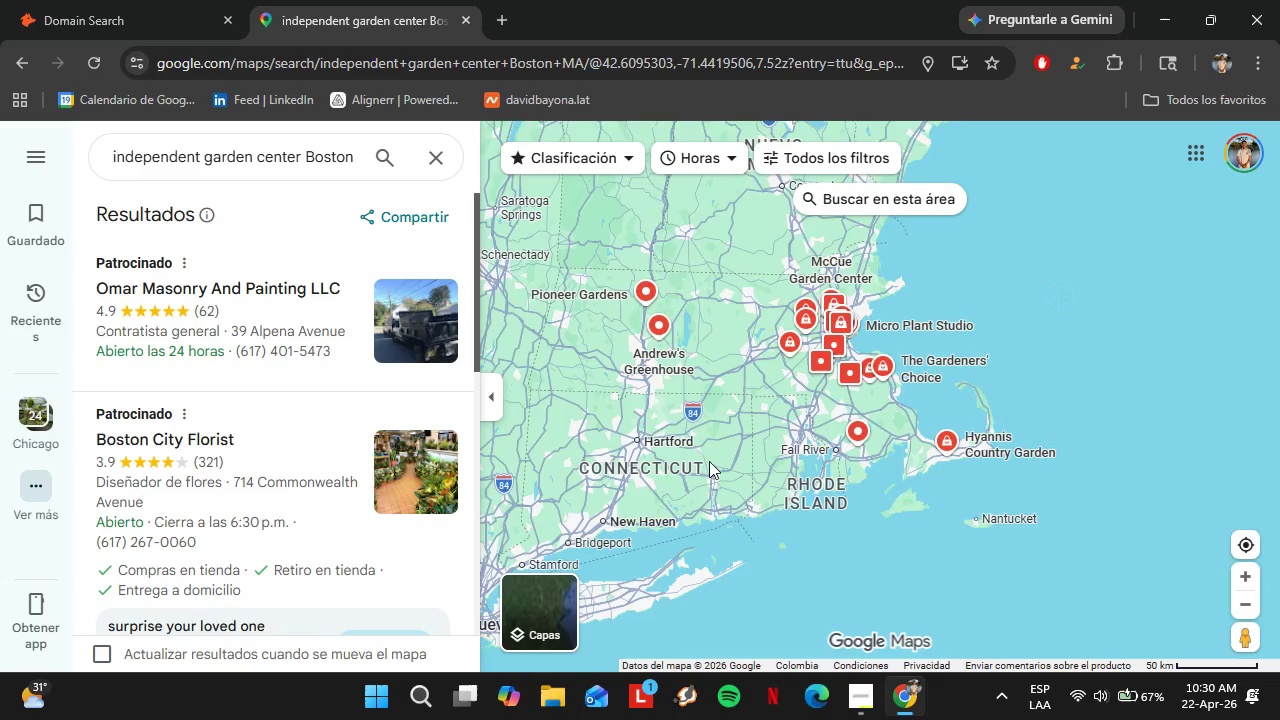 
left_click_drag(start_coordinate=[714, 460], to_coordinate=[1099, 499])
 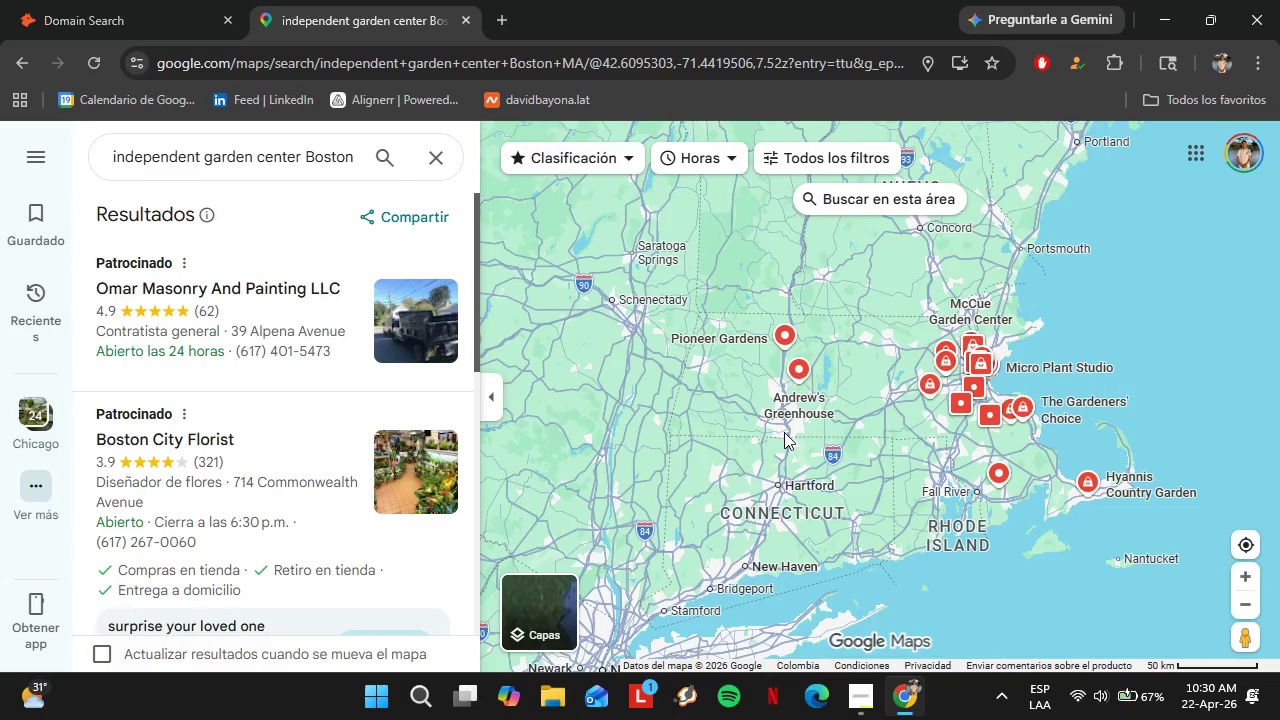 
left_click_drag(start_coordinate=[783, 432], to_coordinate=[515, 364])
 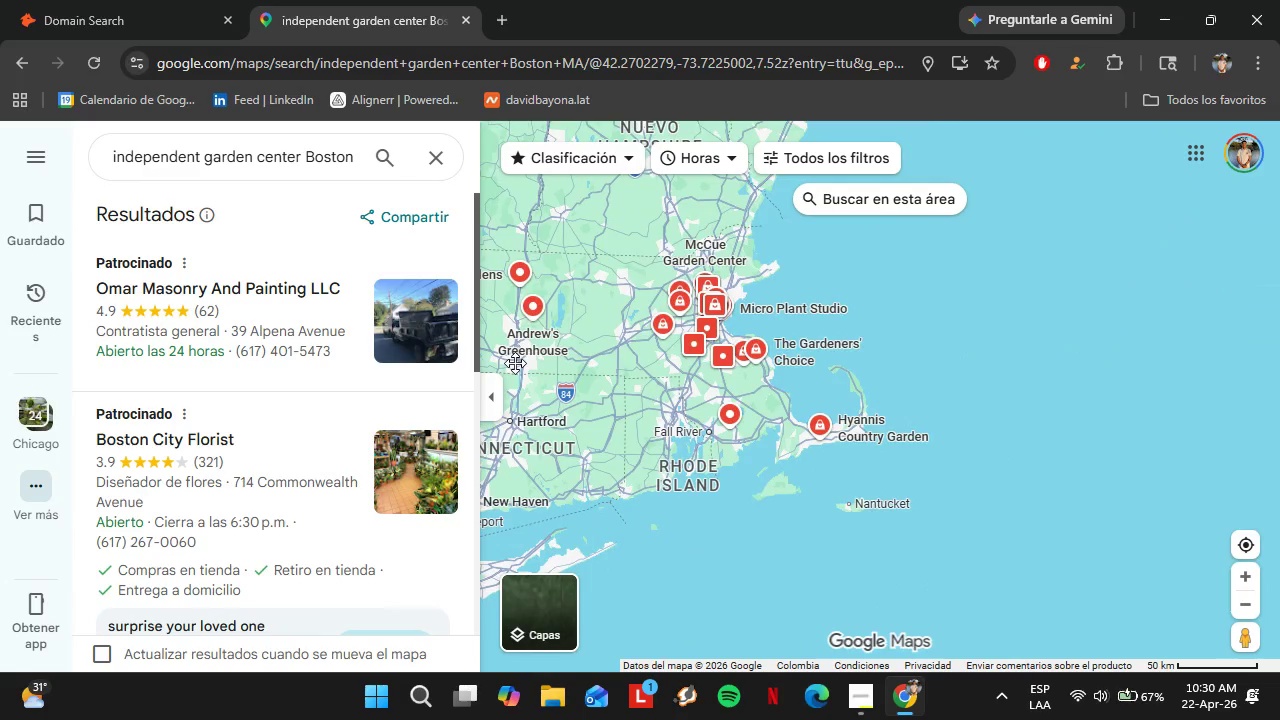 
left_click_drag(start_coordinate=[785, 315], to_coordinate=[703, 354])
 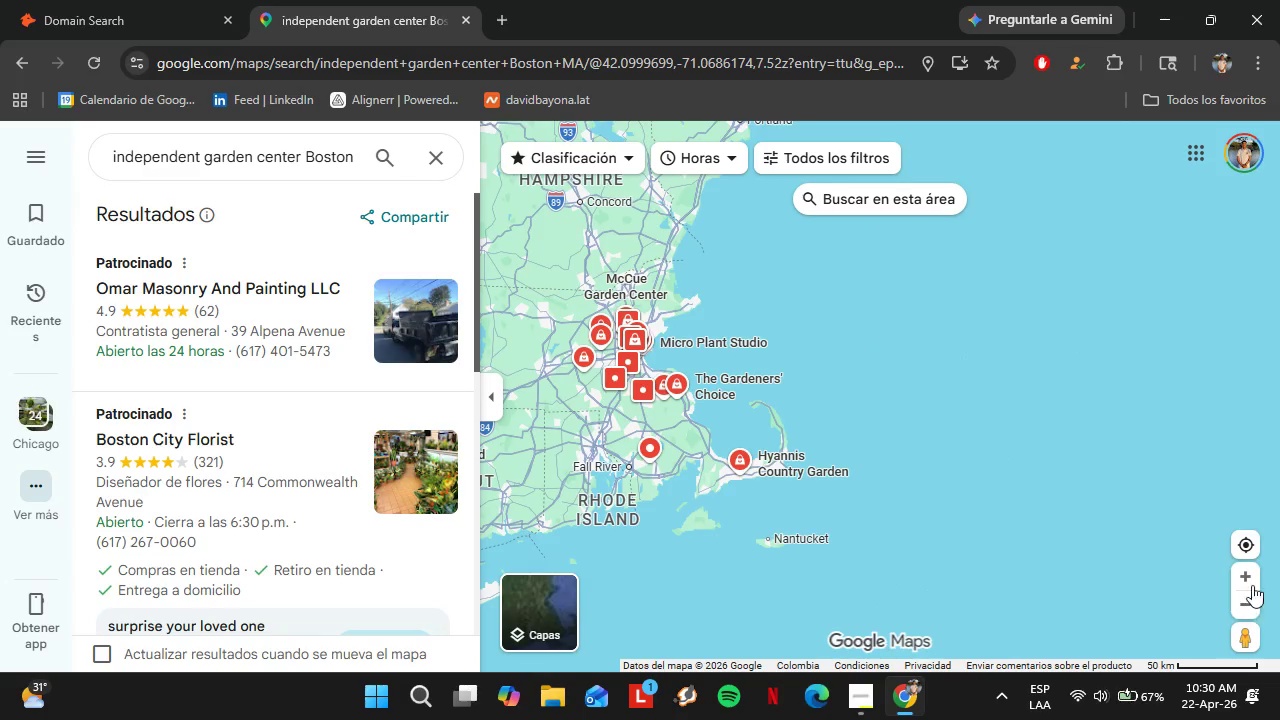 
left_click([1250, 569])
 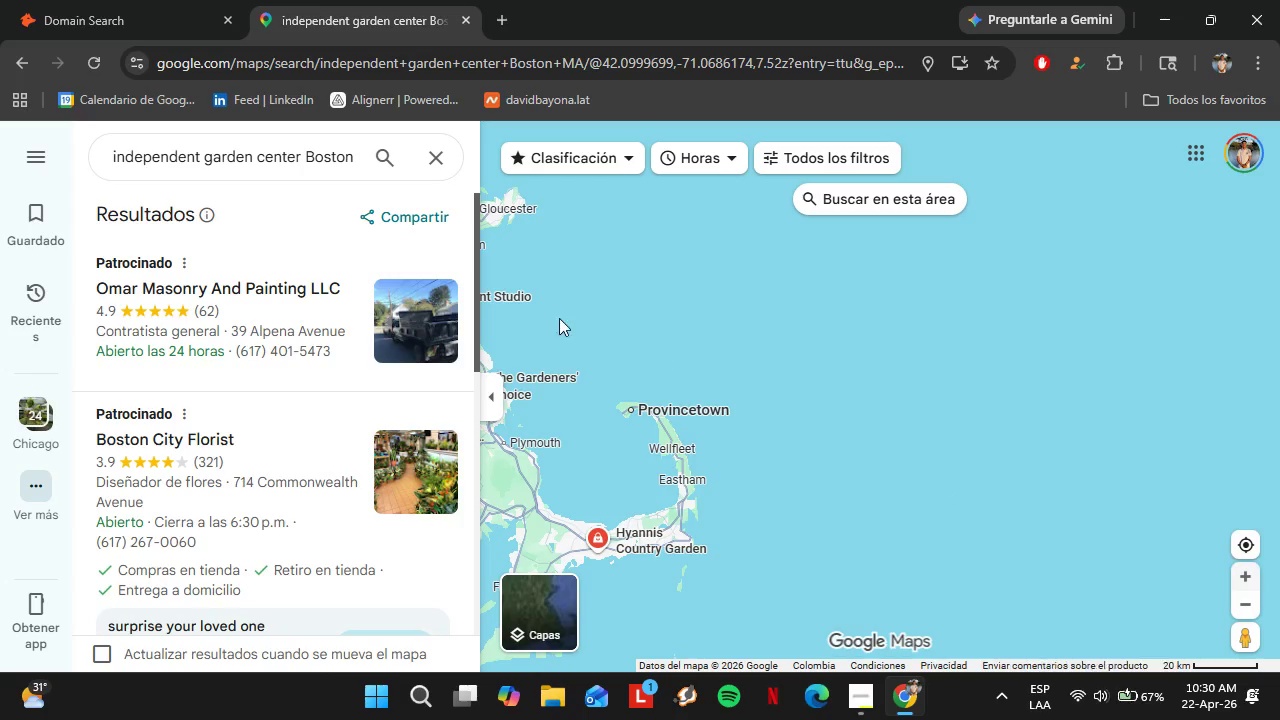 
left_click_drag(start_coordinate=[559, 318], to_coordinate=[882, 350])
 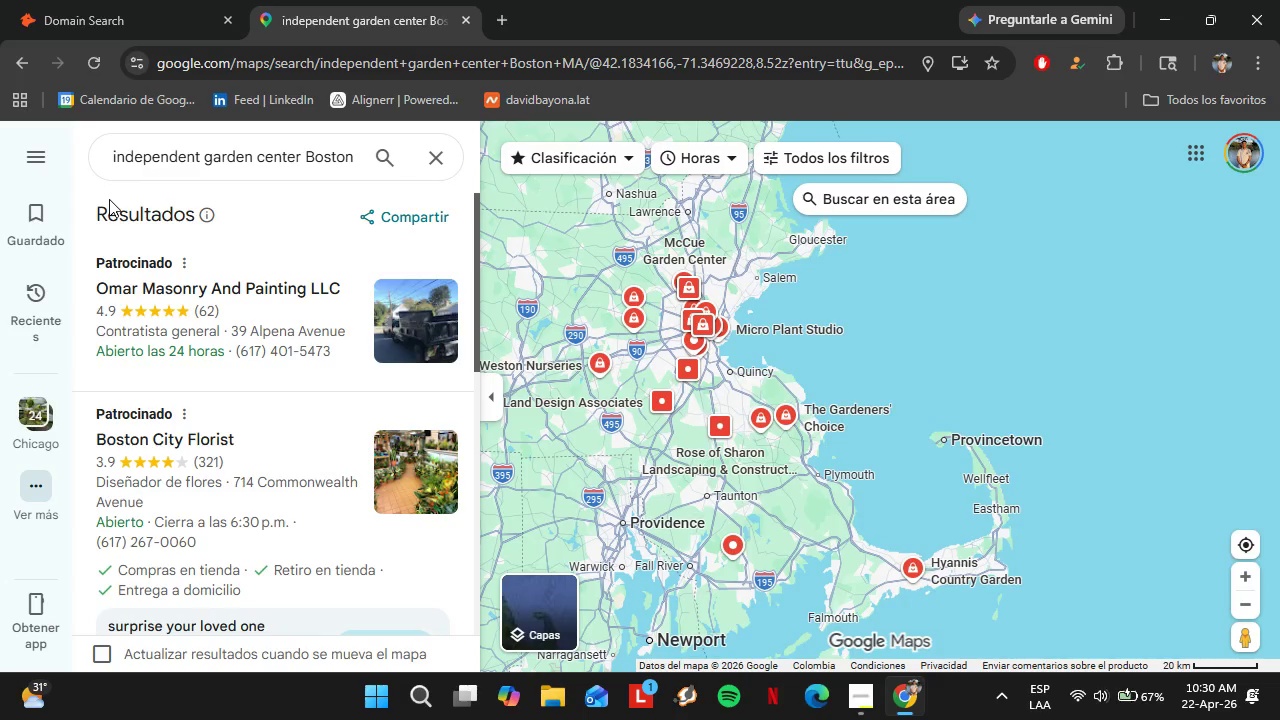 
scroll: coordinate [187, 297], scroll_direction: down, amount: 4.0
 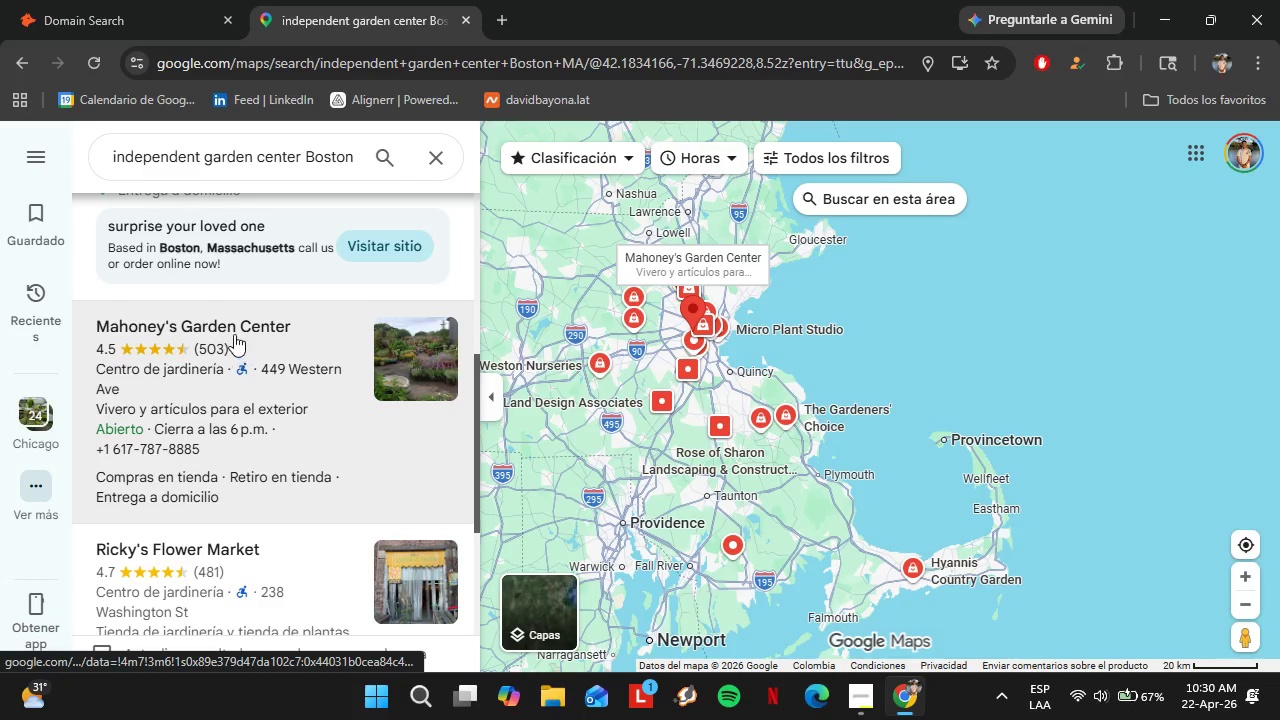 
left_click([234, 332])
 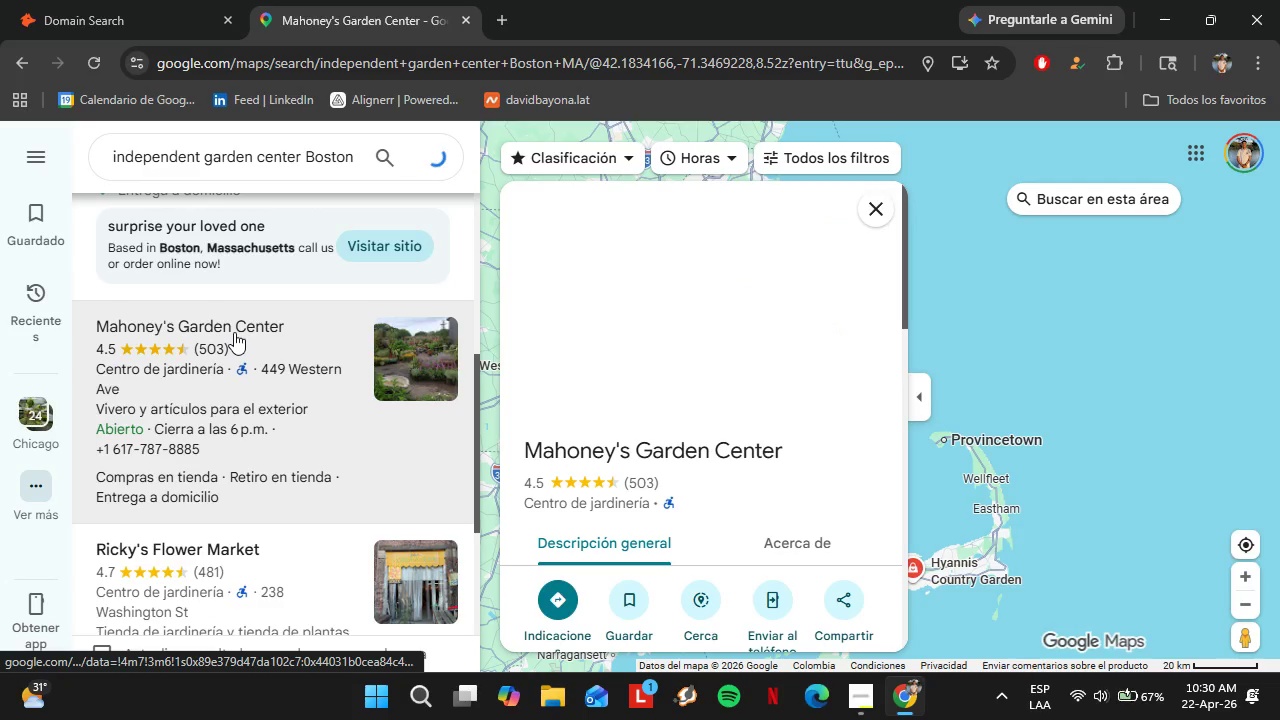 
scroll: coordinate [733, 406], scroll_direction: down, amount: 4.0
 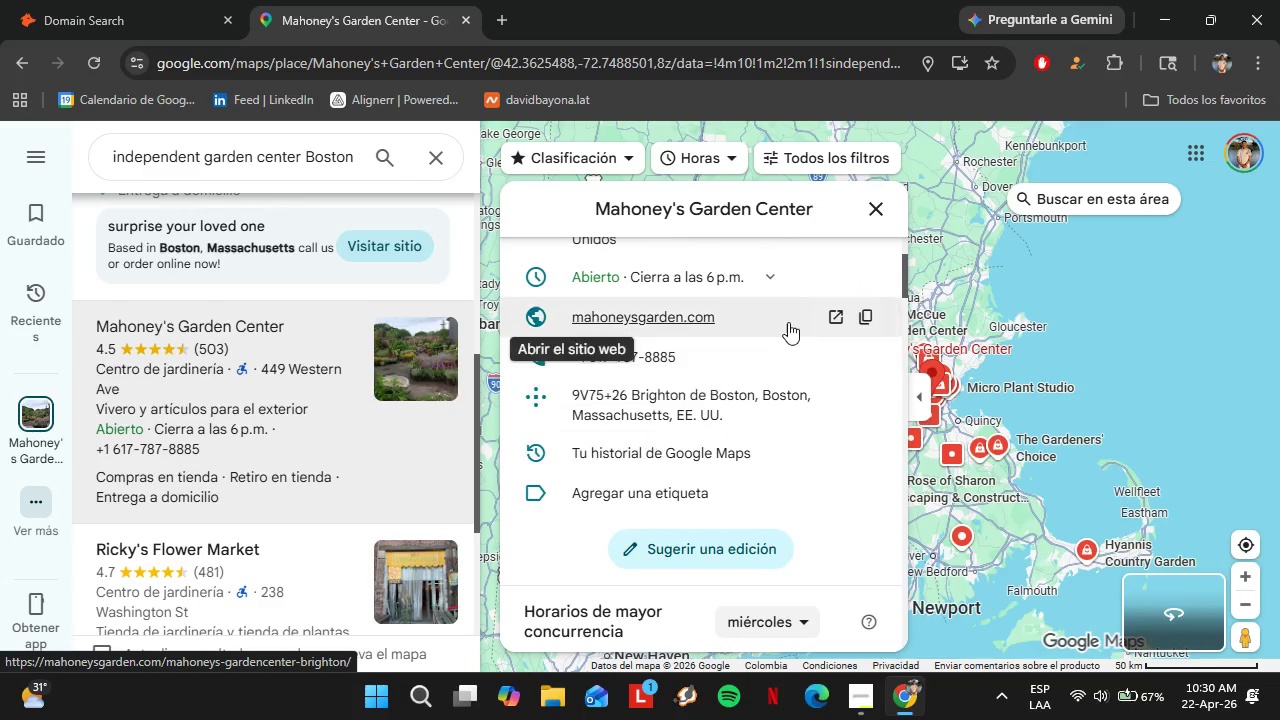 
left_click([867, 317])
 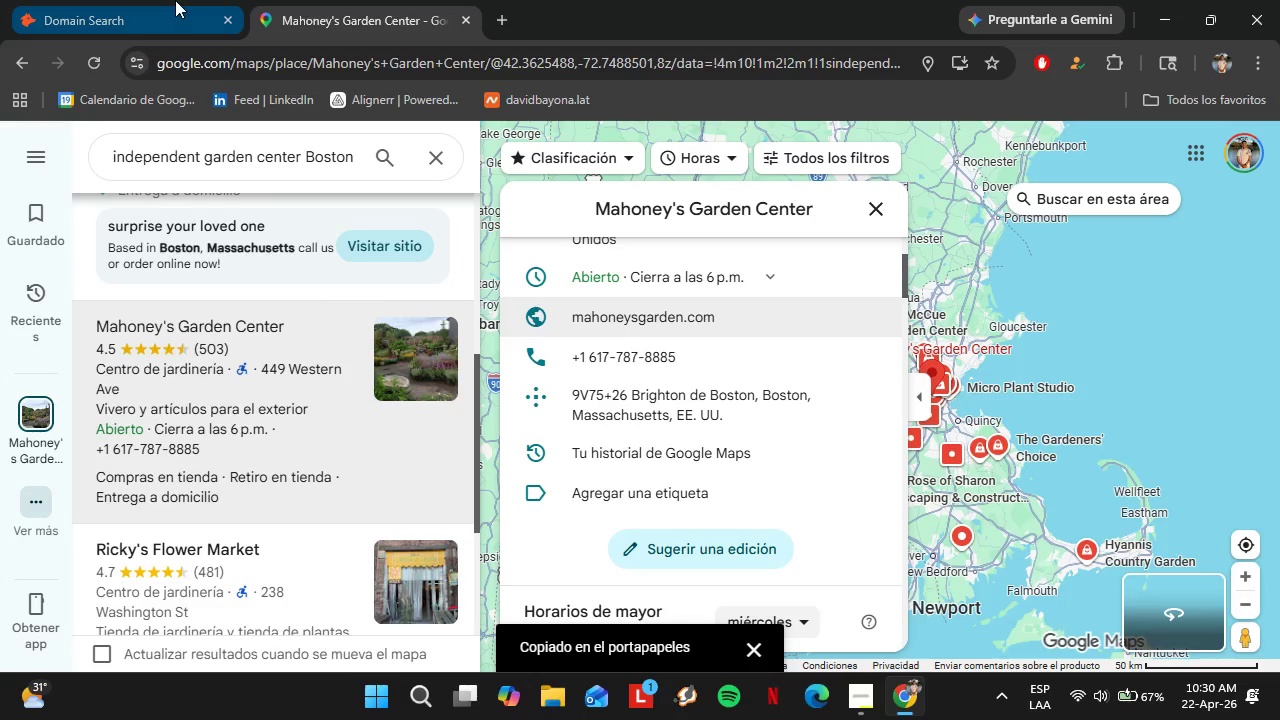 
left_click([175, 0])
 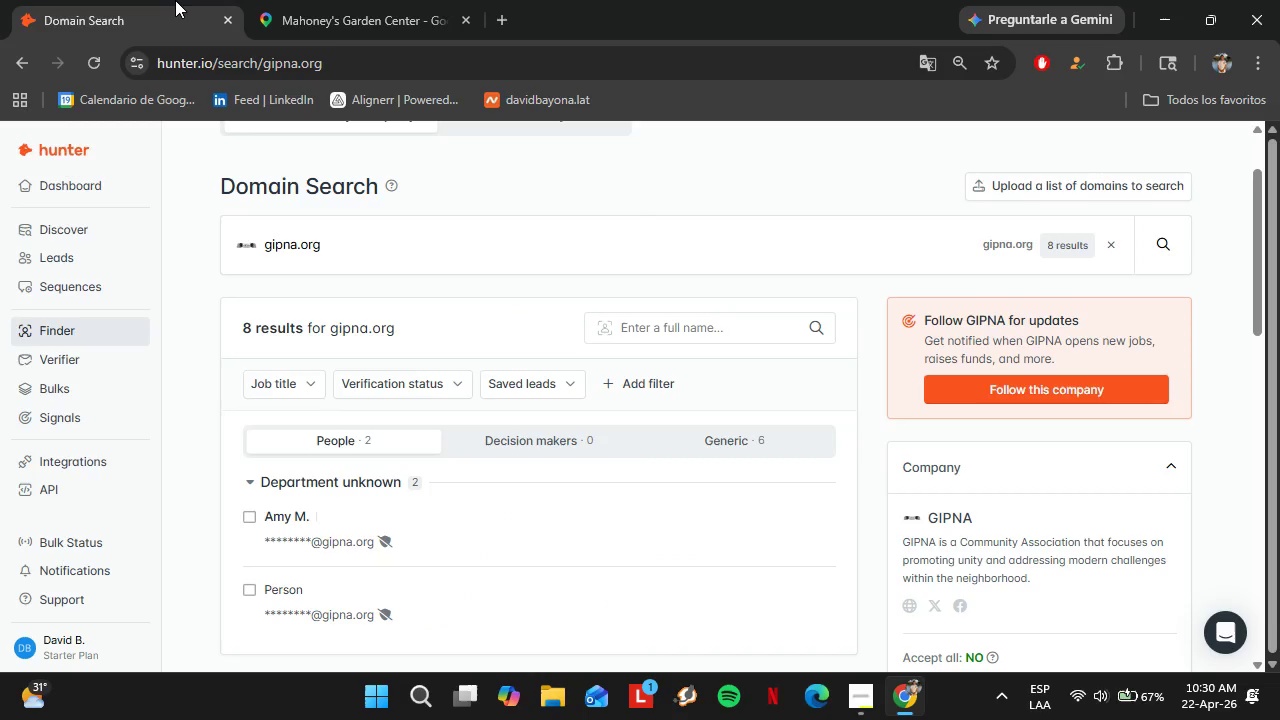 
left_click_drag(start_coordinate=[385, 233], to_coordinate=[221, 235])
 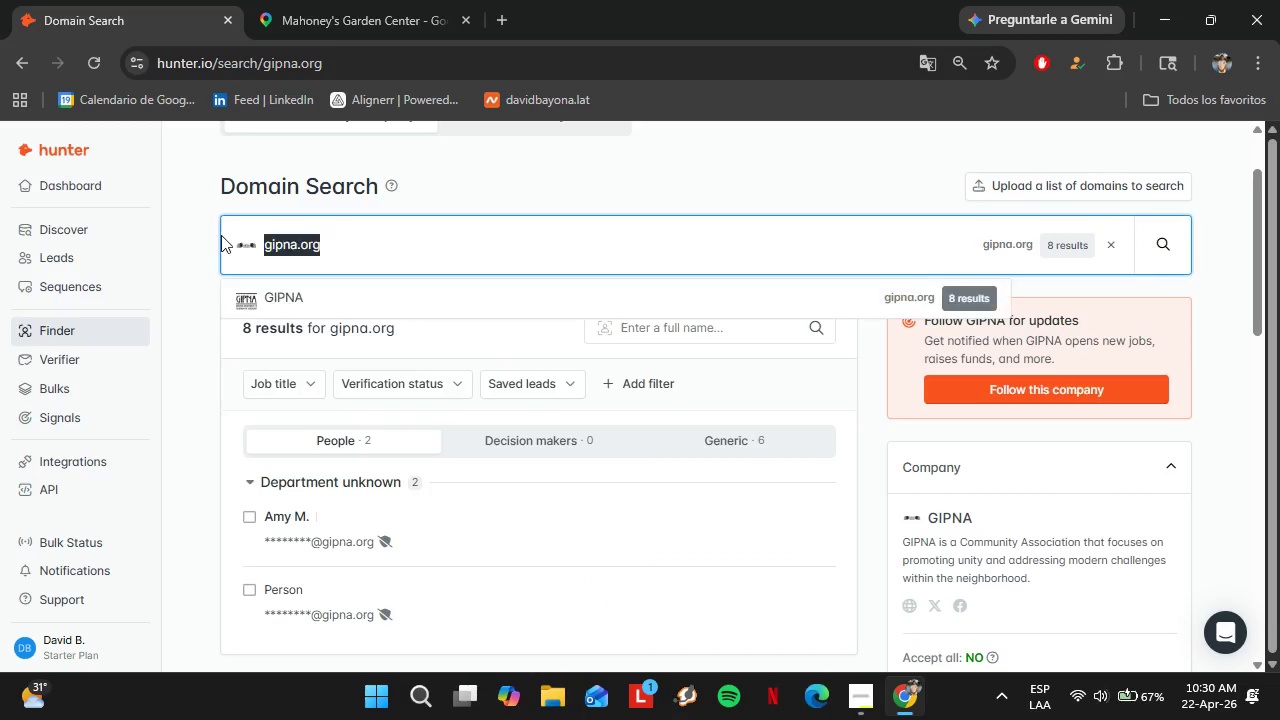 
key(Control+V)
 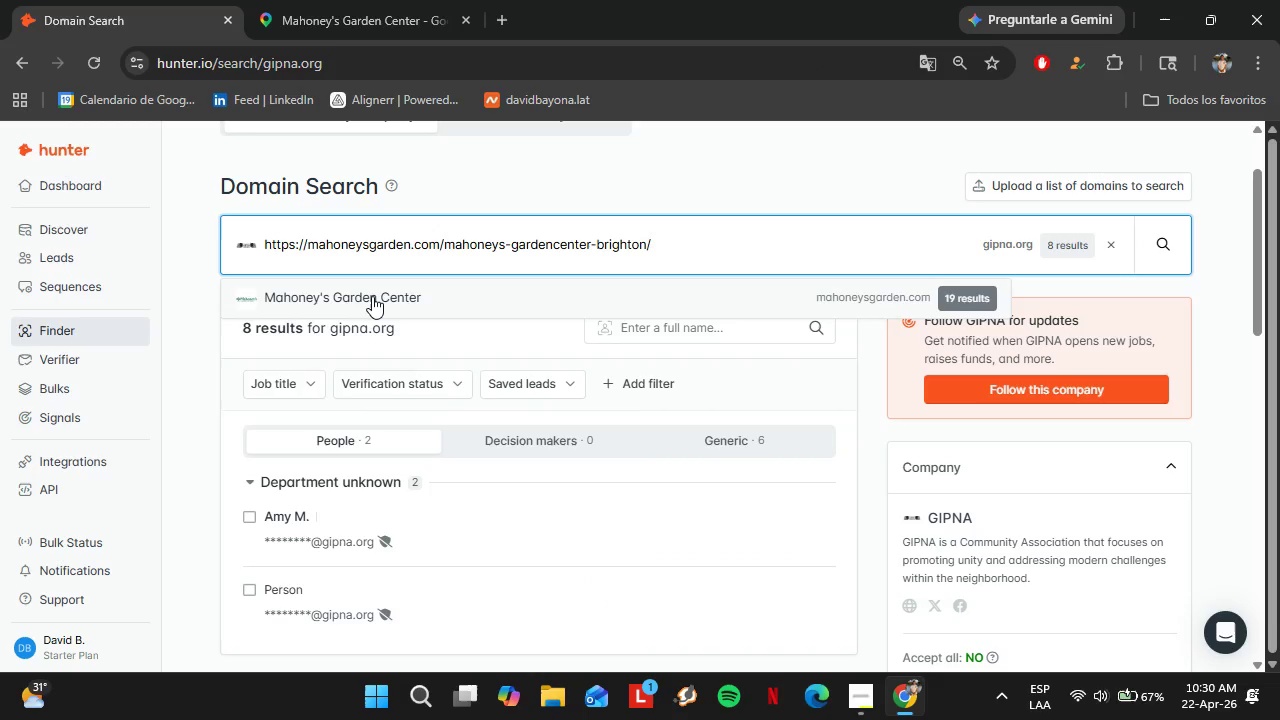 
left_click([372, 296])
 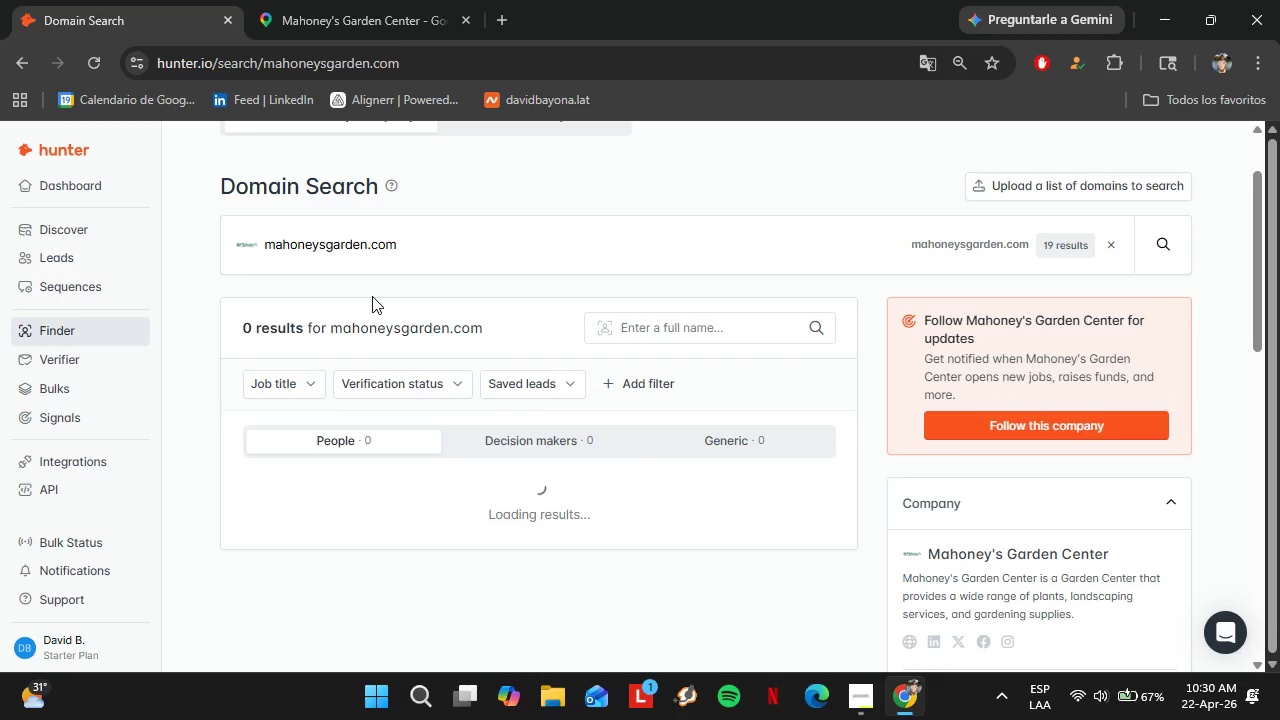 
scroll: coordinate [382, 316], scroll_direction: down, amount: 1.0
 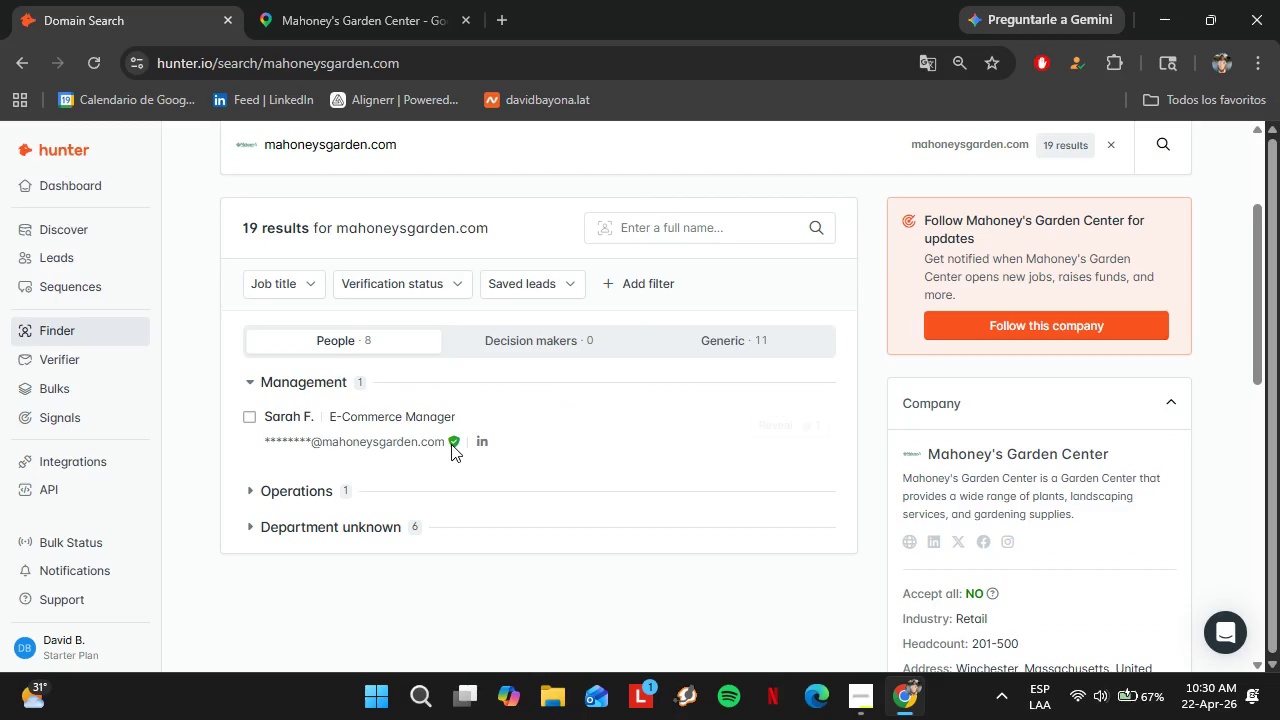 
left_click([305, 491])
 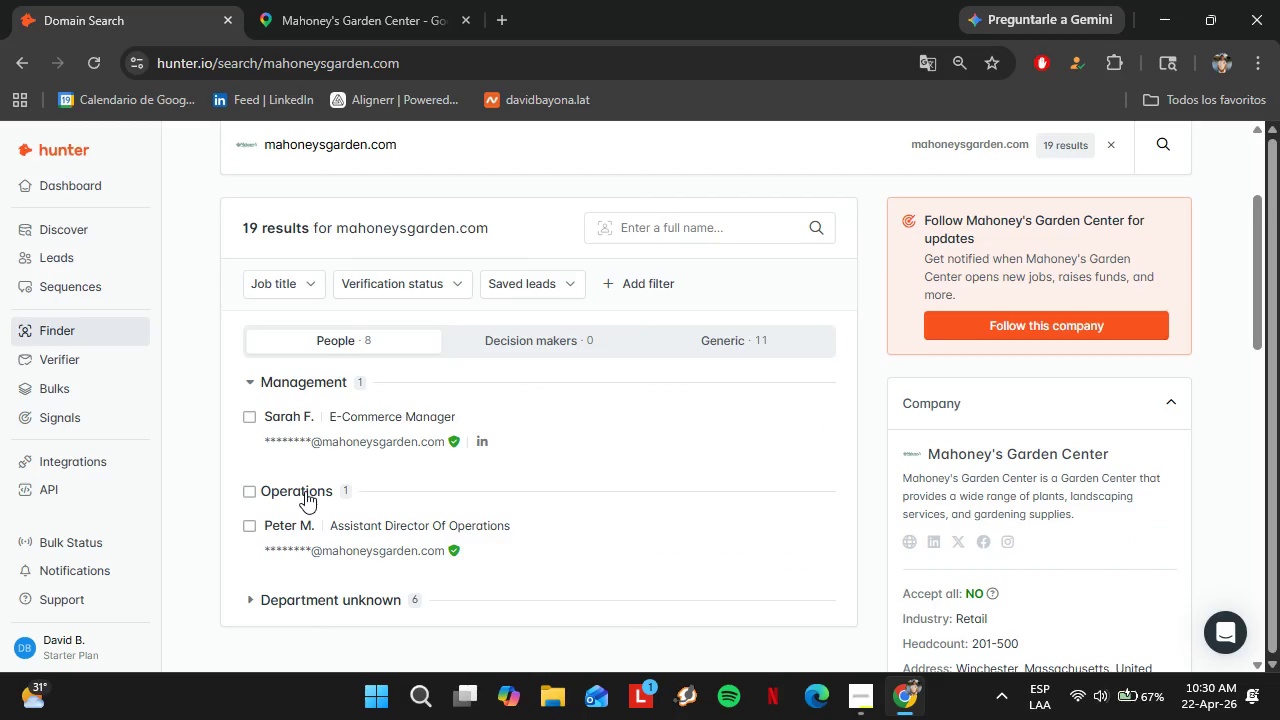 
left_click([305, 491])
 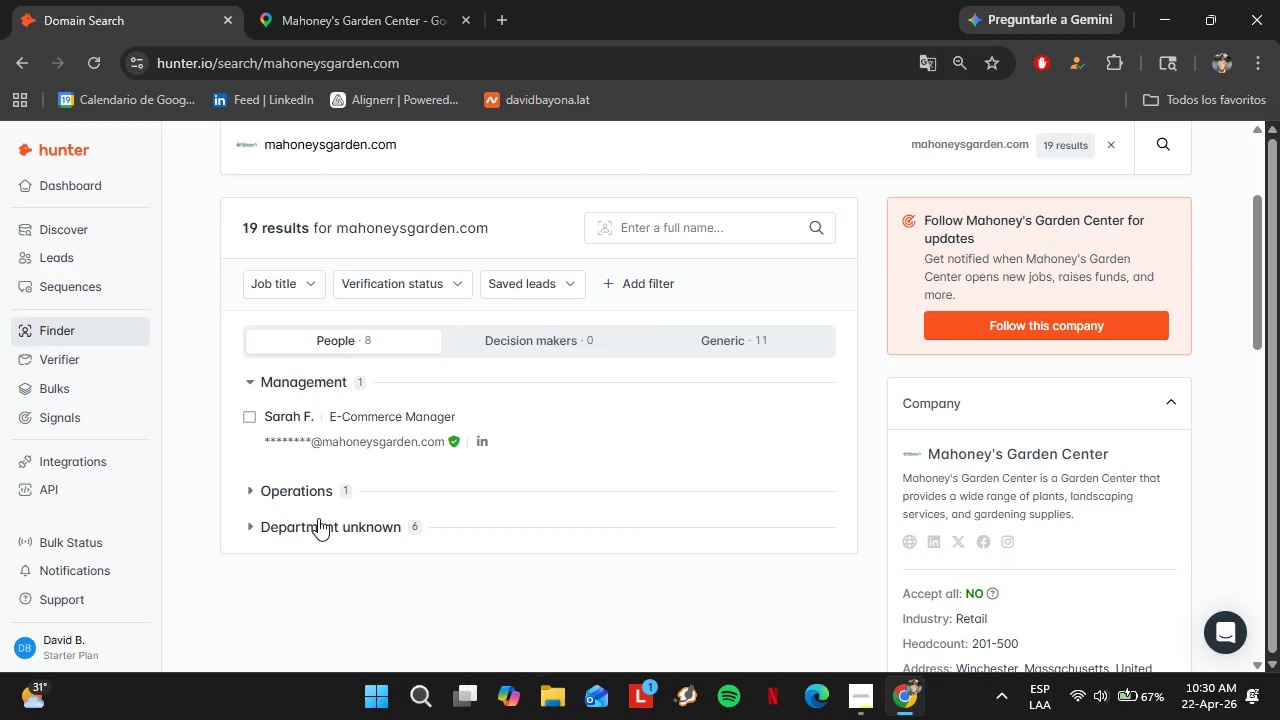 
left_click([319, 519])
 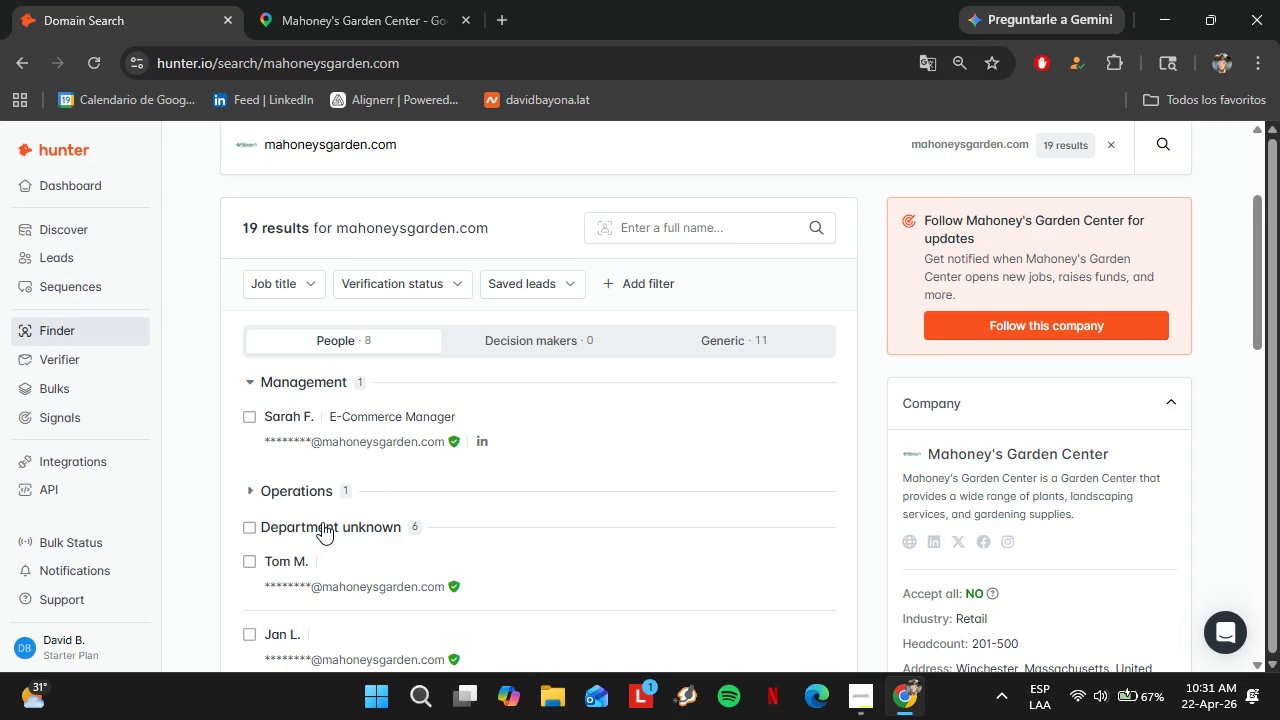 
left_click([322, 522])
 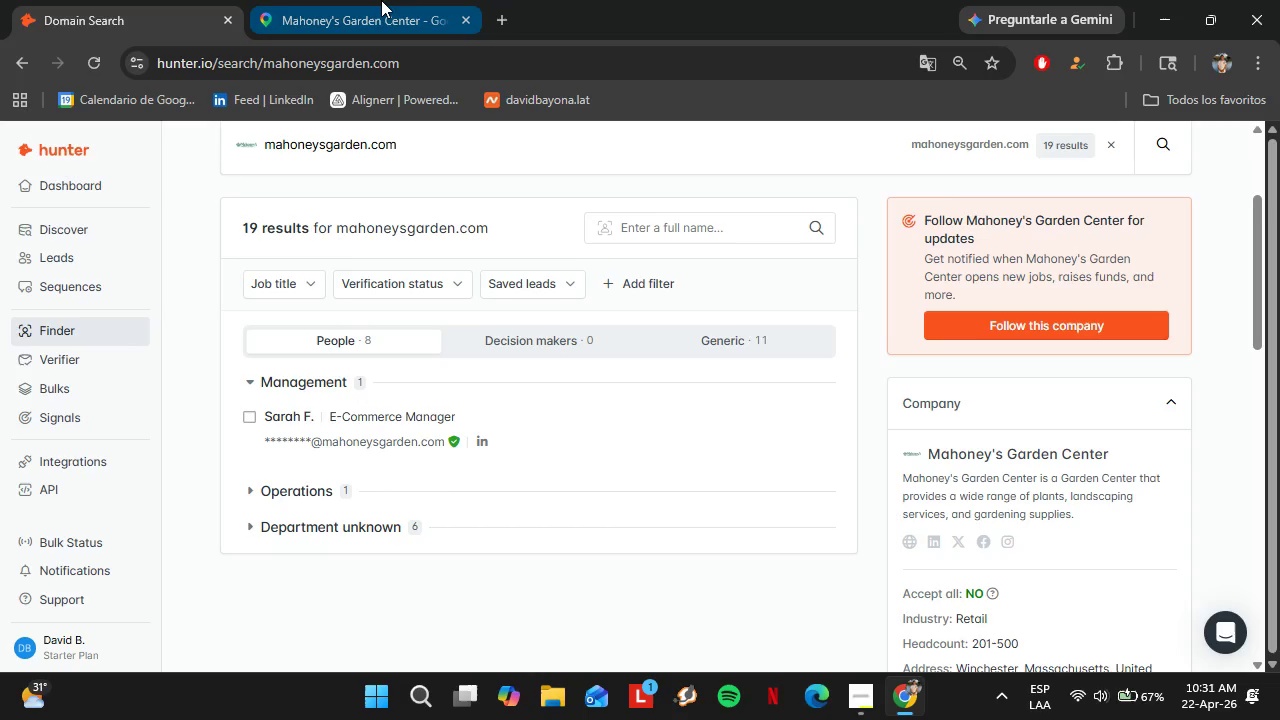 
left_click([381, 0])
 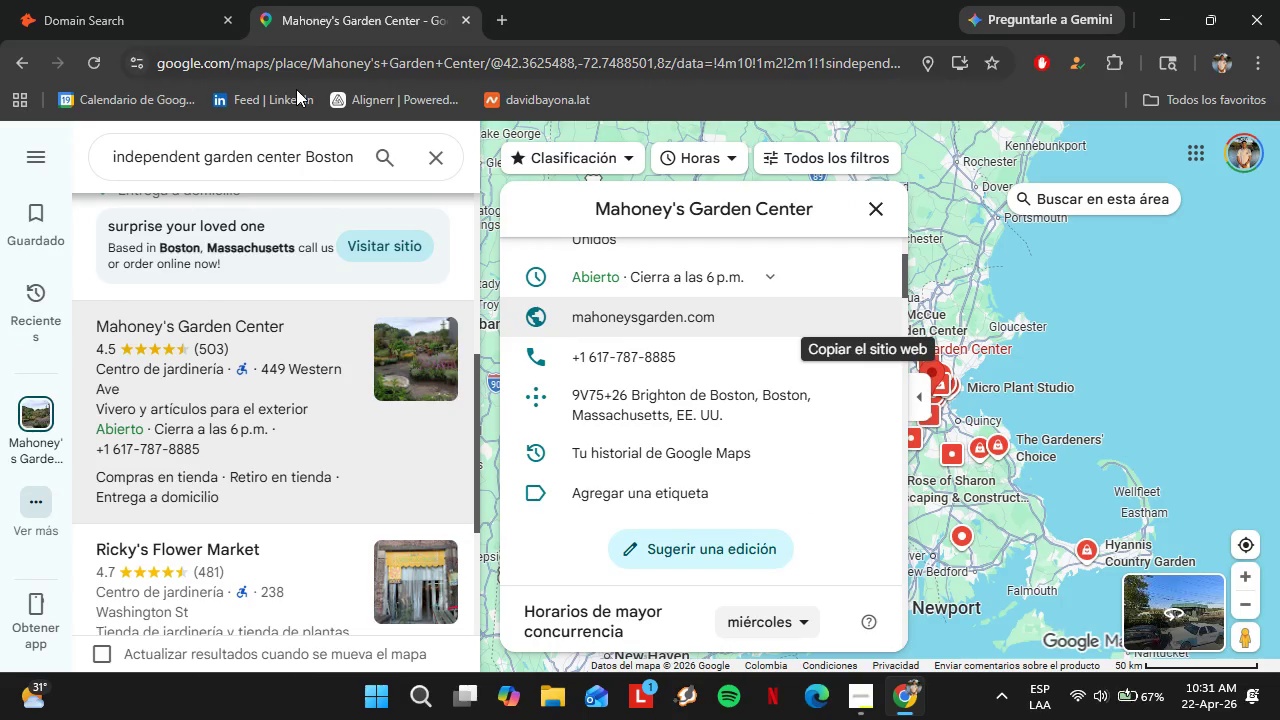 
scroll: coordinate [314, 339], scroll_direction: down, amount: 1.0
 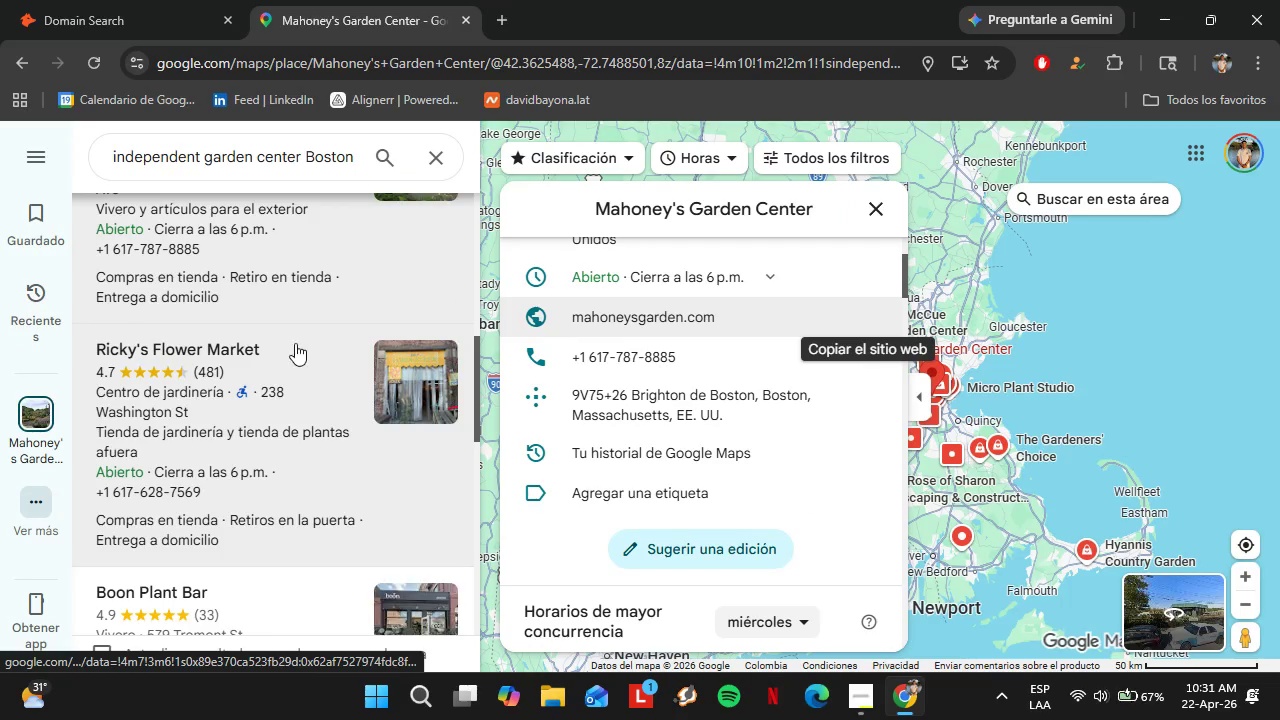 
left_click([294, 343])
 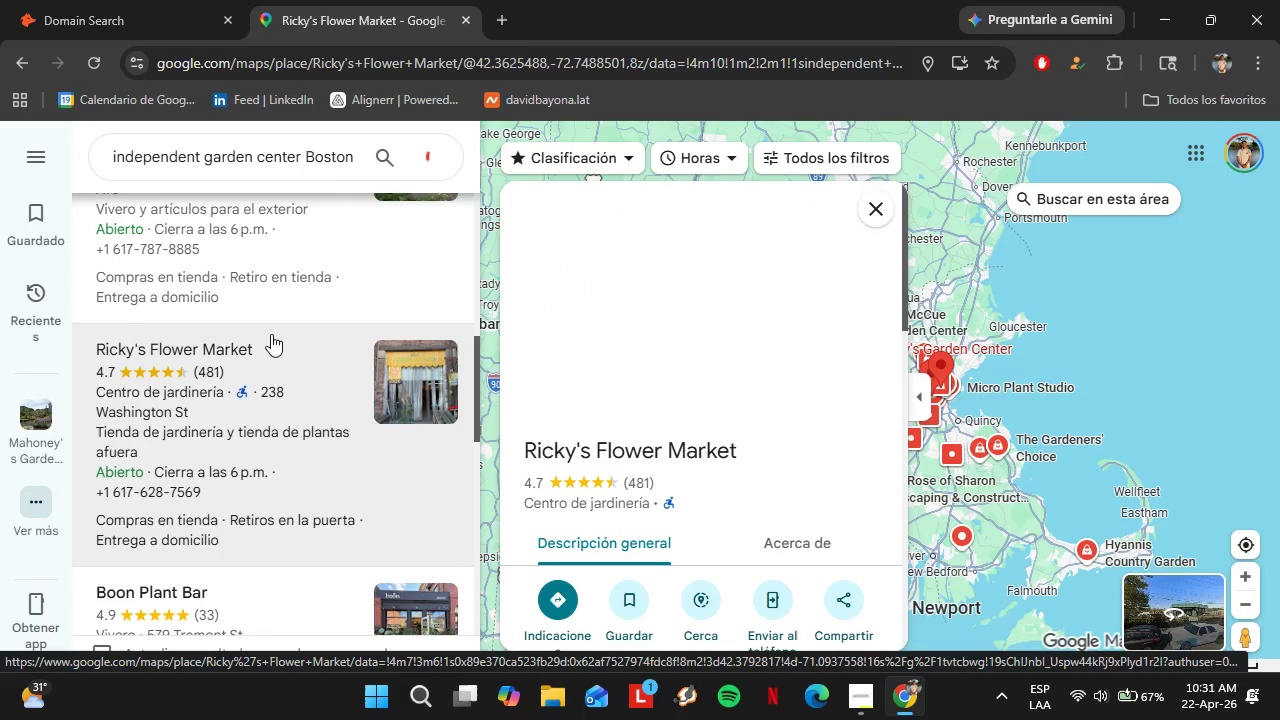 
scroll: coordinate [778, 373], scroll_direction: down, amount: 3.0
 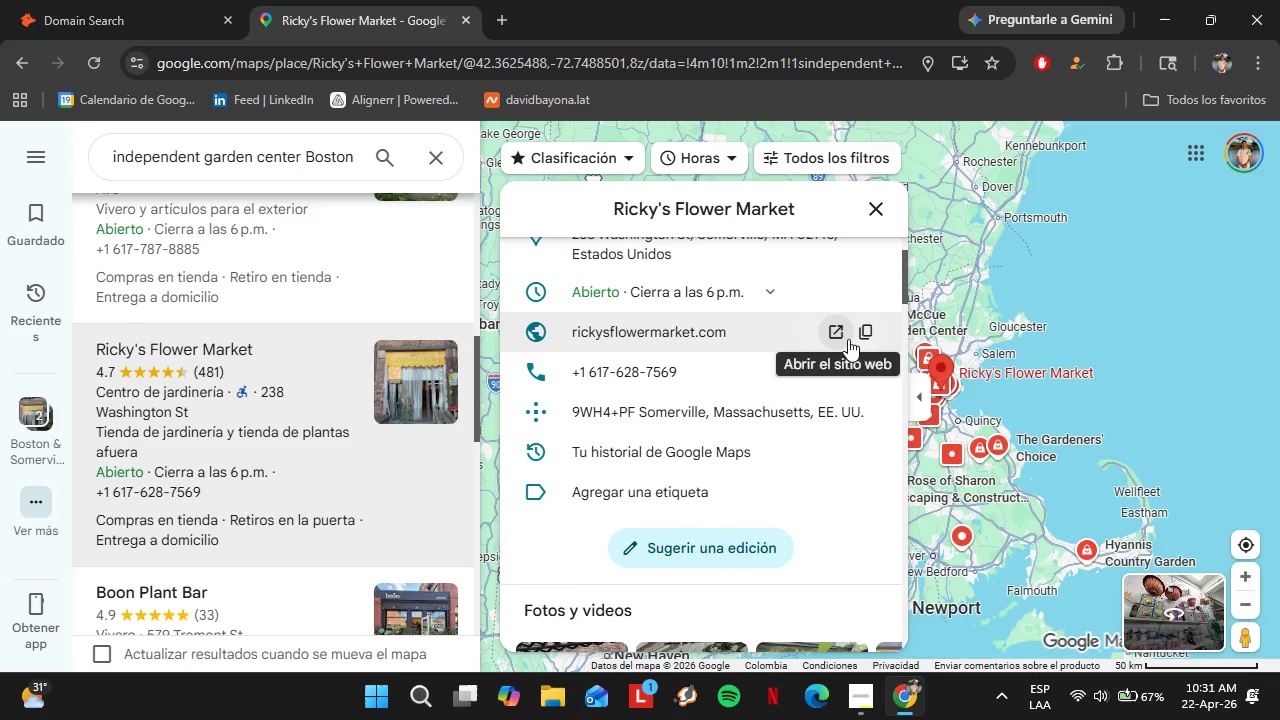 
left_click([866, 338])
 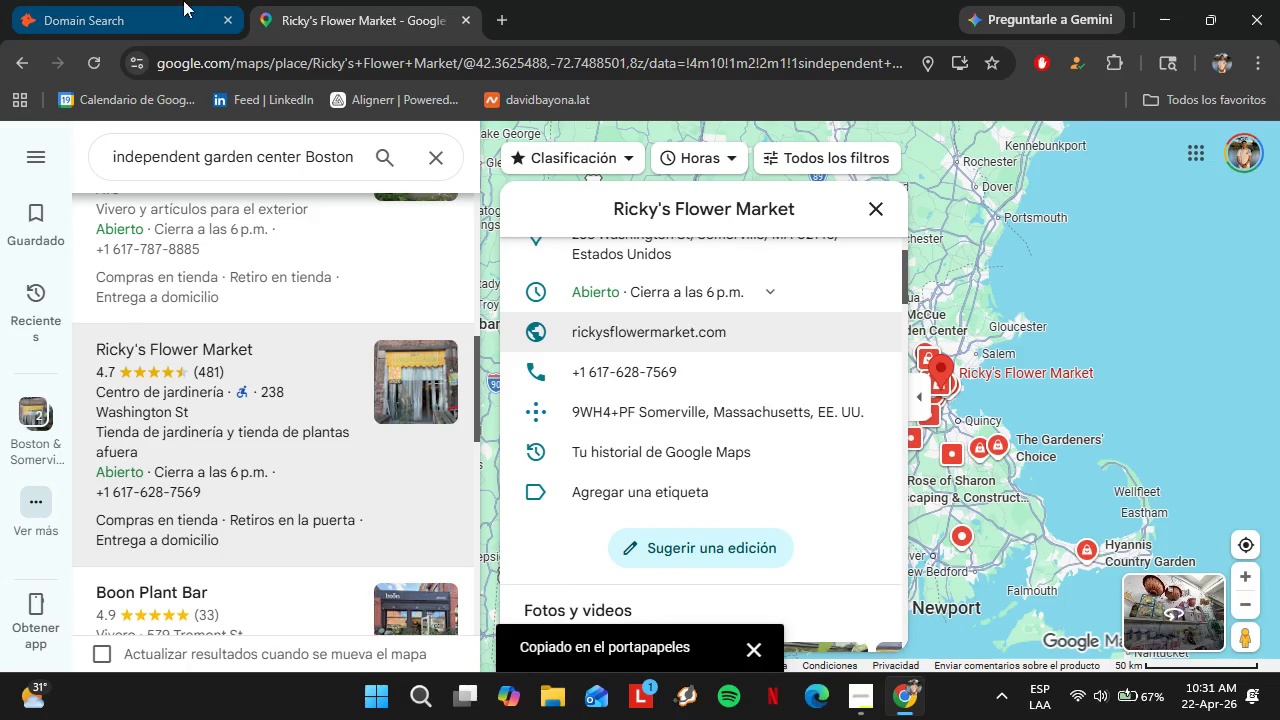 
left_click([167, 0])
 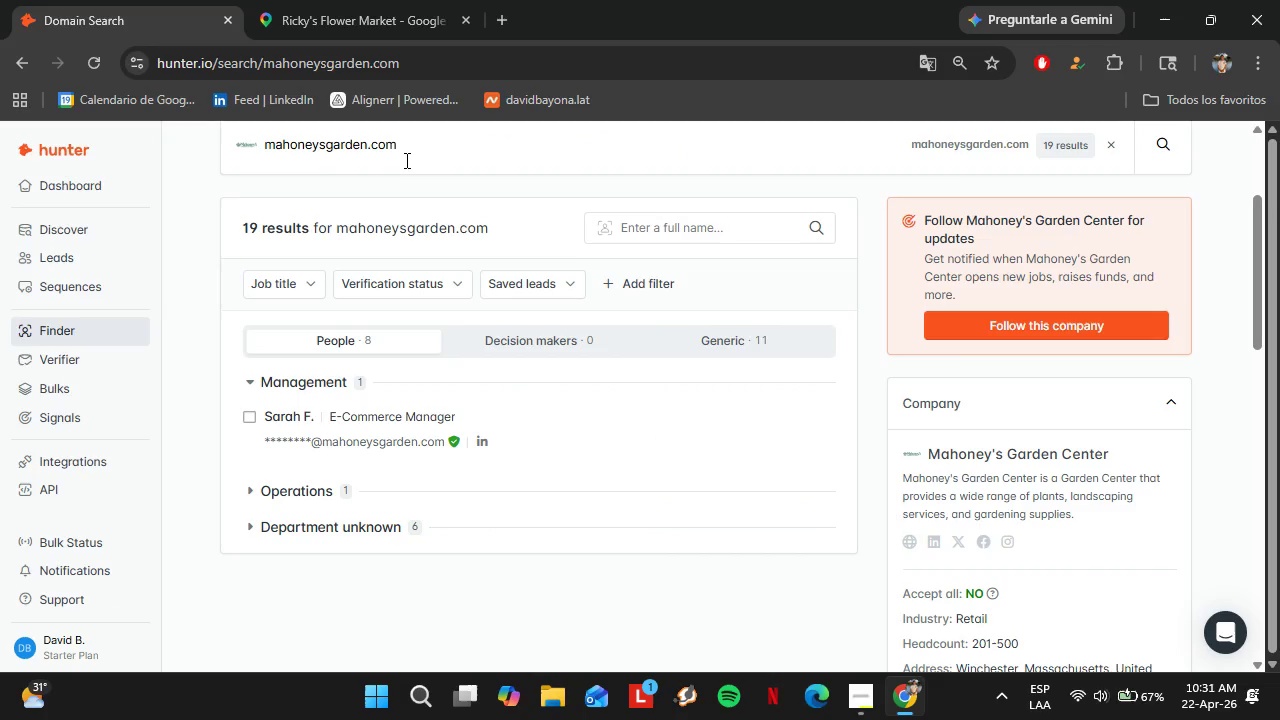 
scroll: coordinate [405, 159], scroll_direction: up, amount: 1.0
 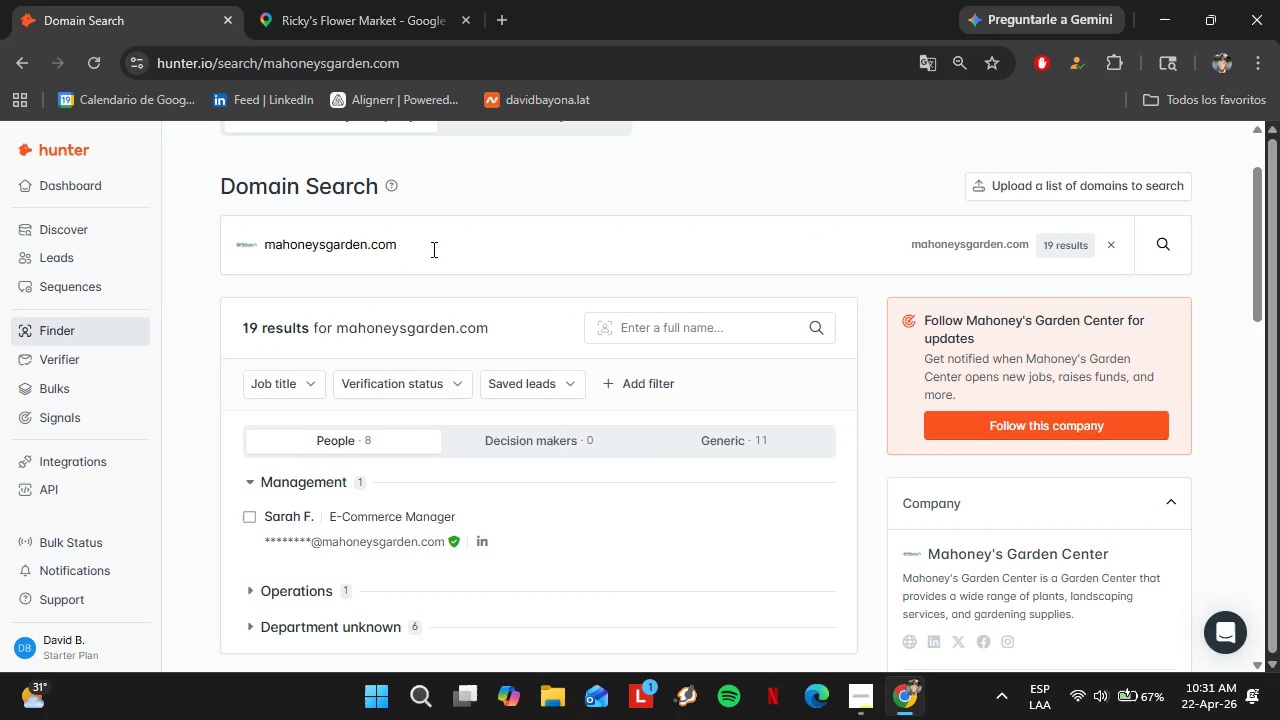 
left_click_drag(start_coordinate=[430, 249], to_coordinate=[227, 238])
 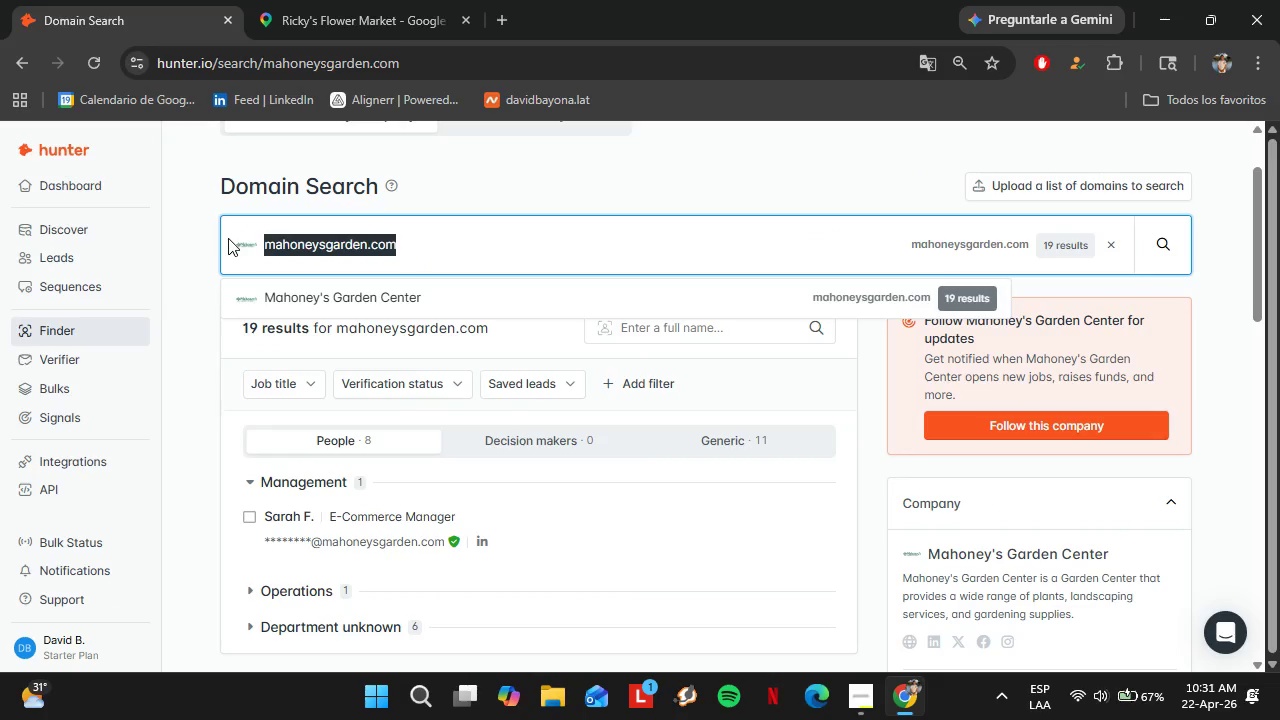 
key(Control+V)
 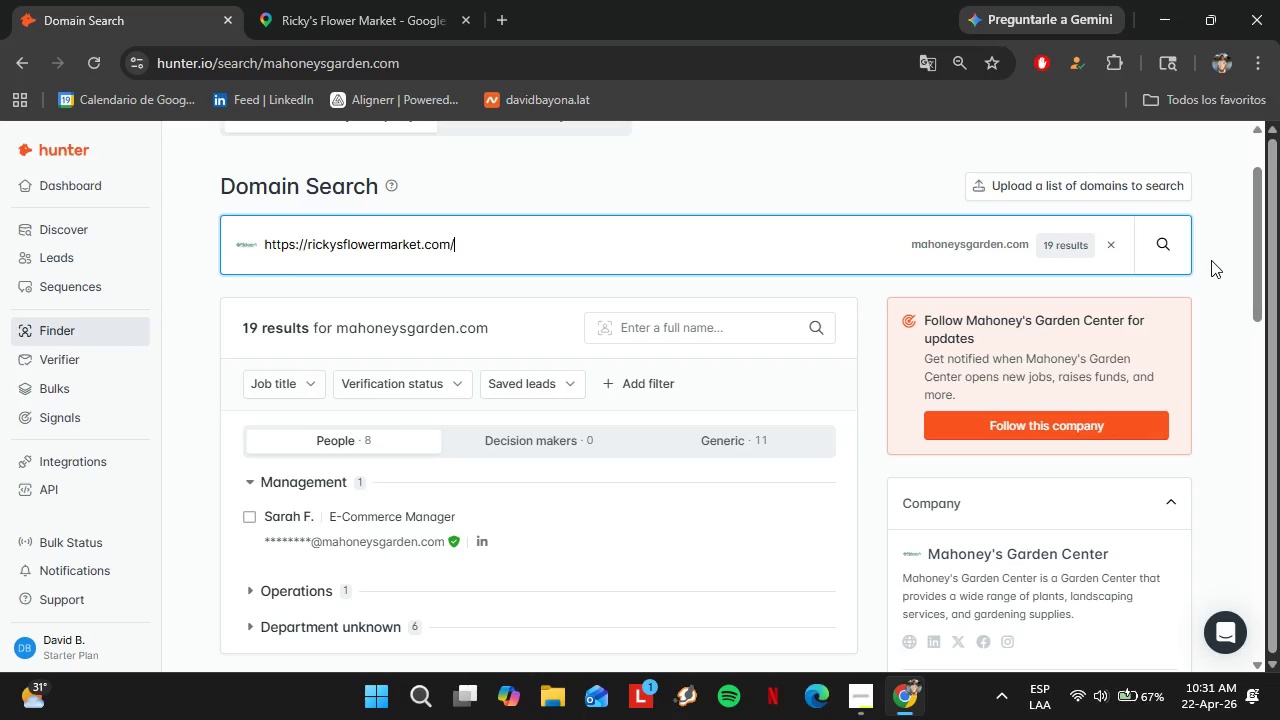 
left_click([1176, 250])
 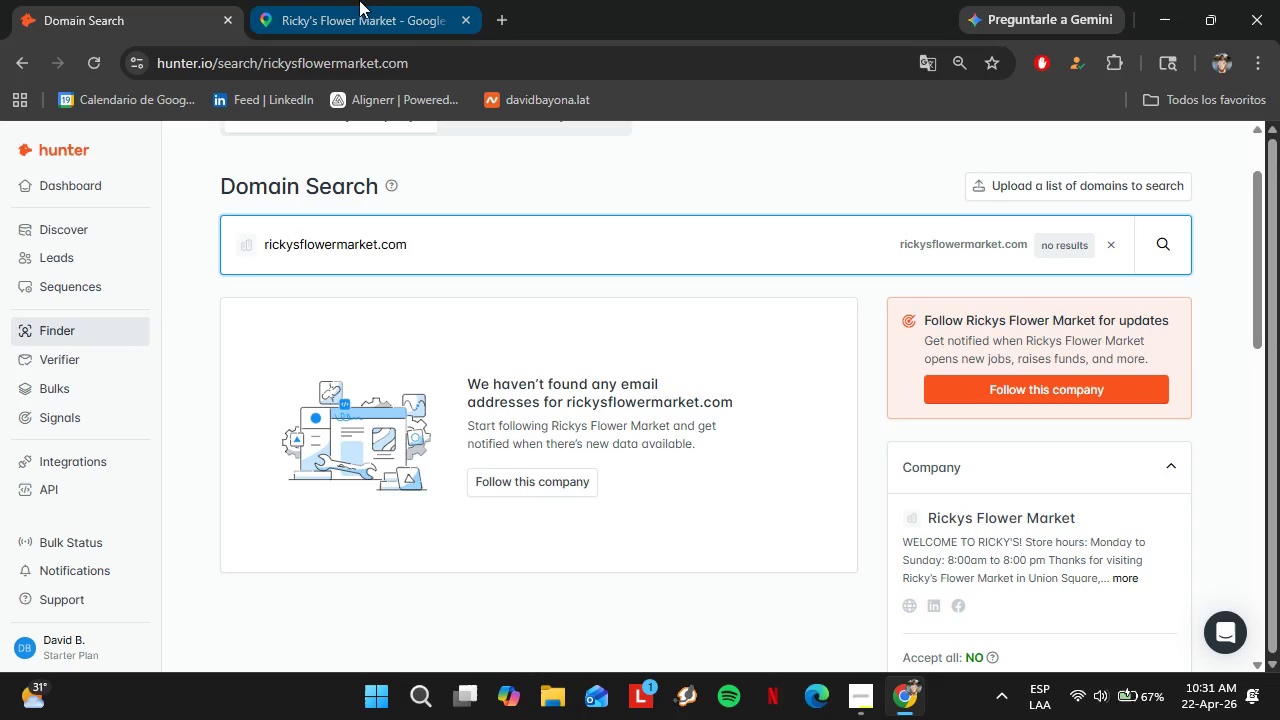 
left_click([357, 0])
 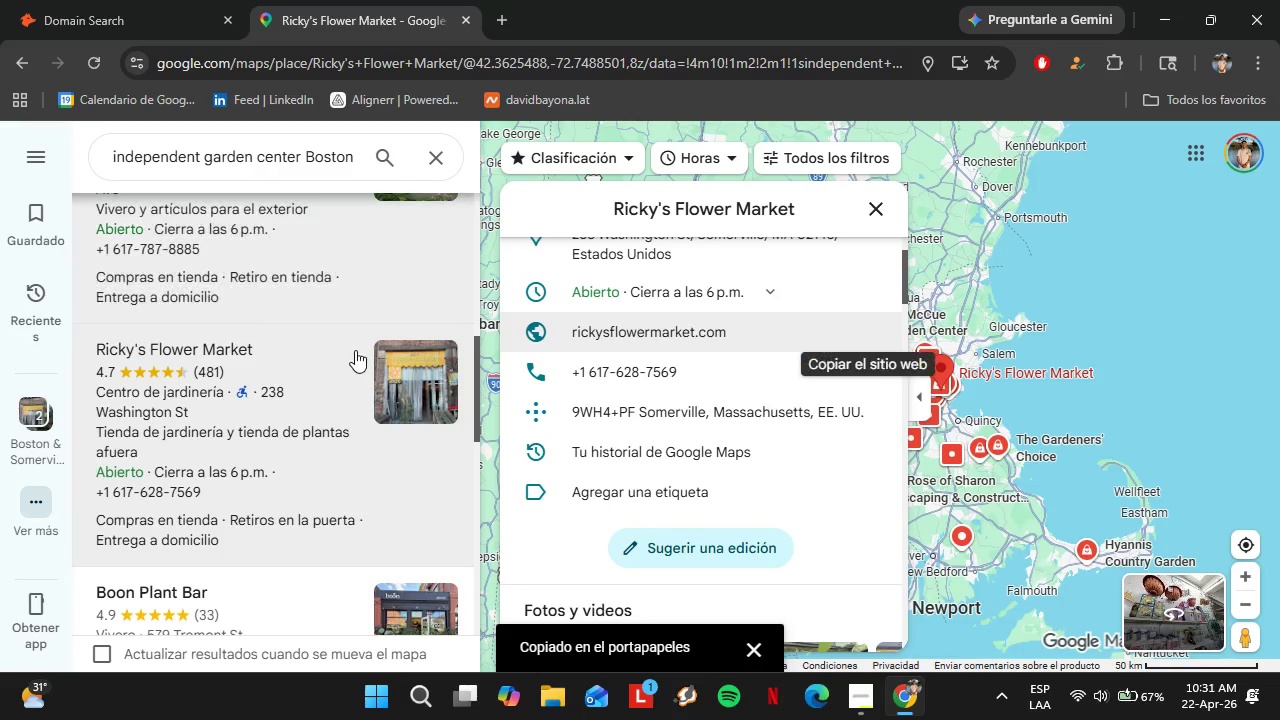 
scroll: coordinate [347, 340], scroll_direction: down, amount: 3.0
 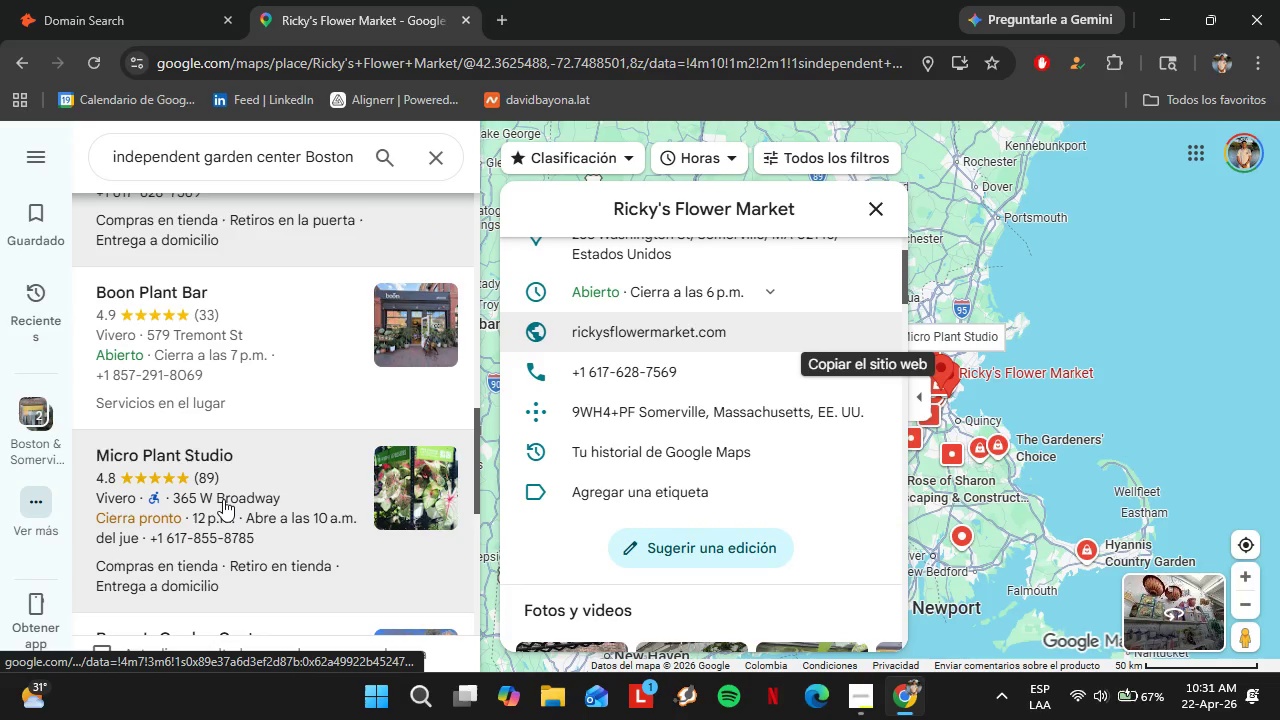 
left_click([223, 499])
 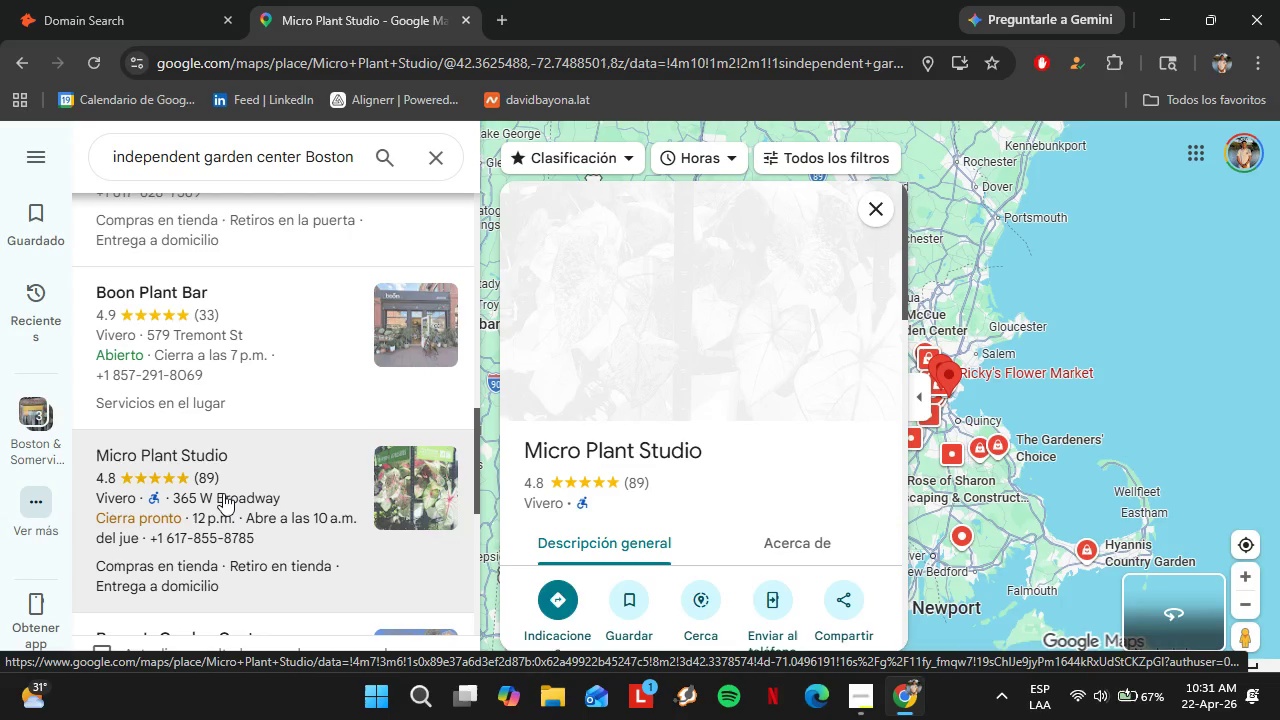 
scroll: coordinate [783, 360], scroll_direction: down, amount: 1.0
 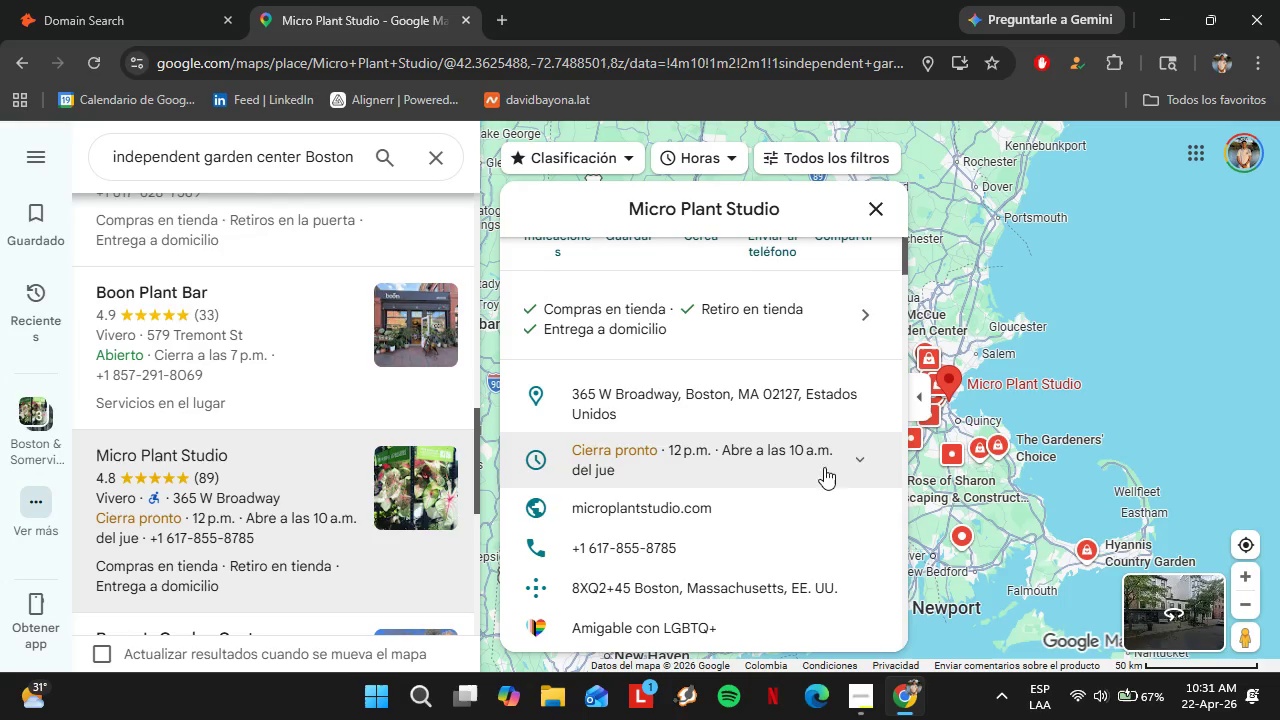 
left_click([864, 503])
 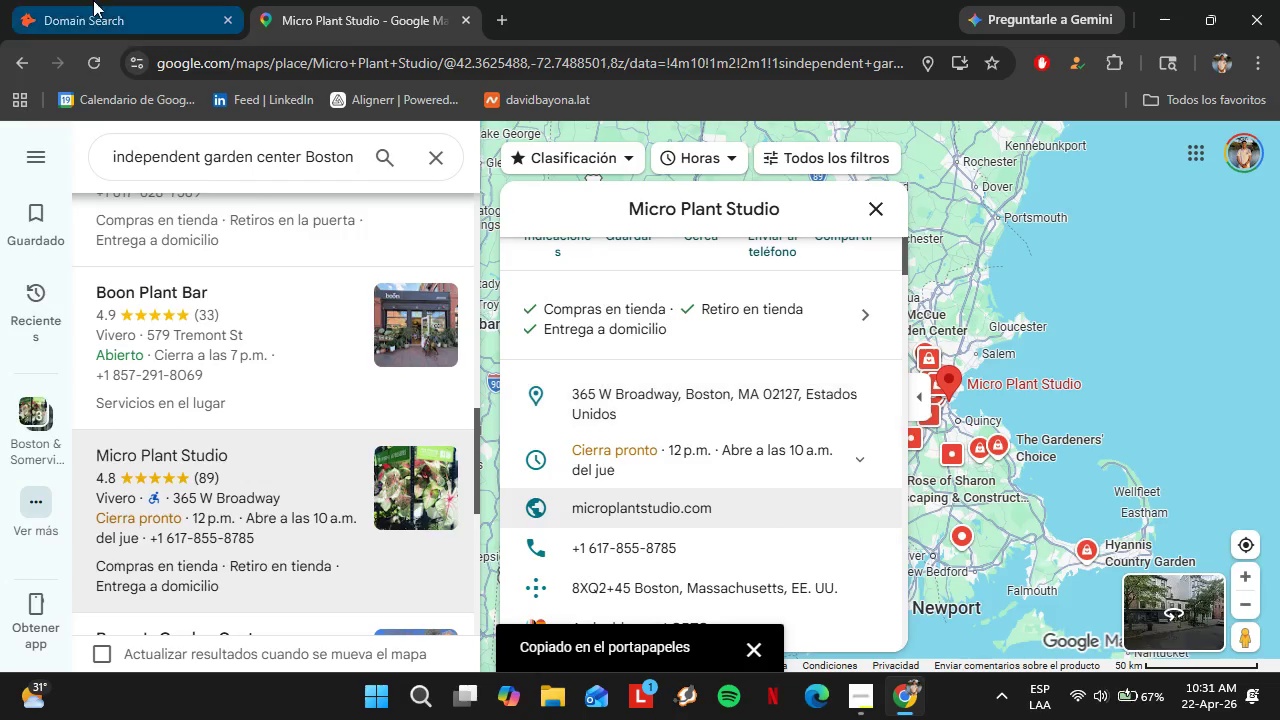 
left_click([93, 0])
 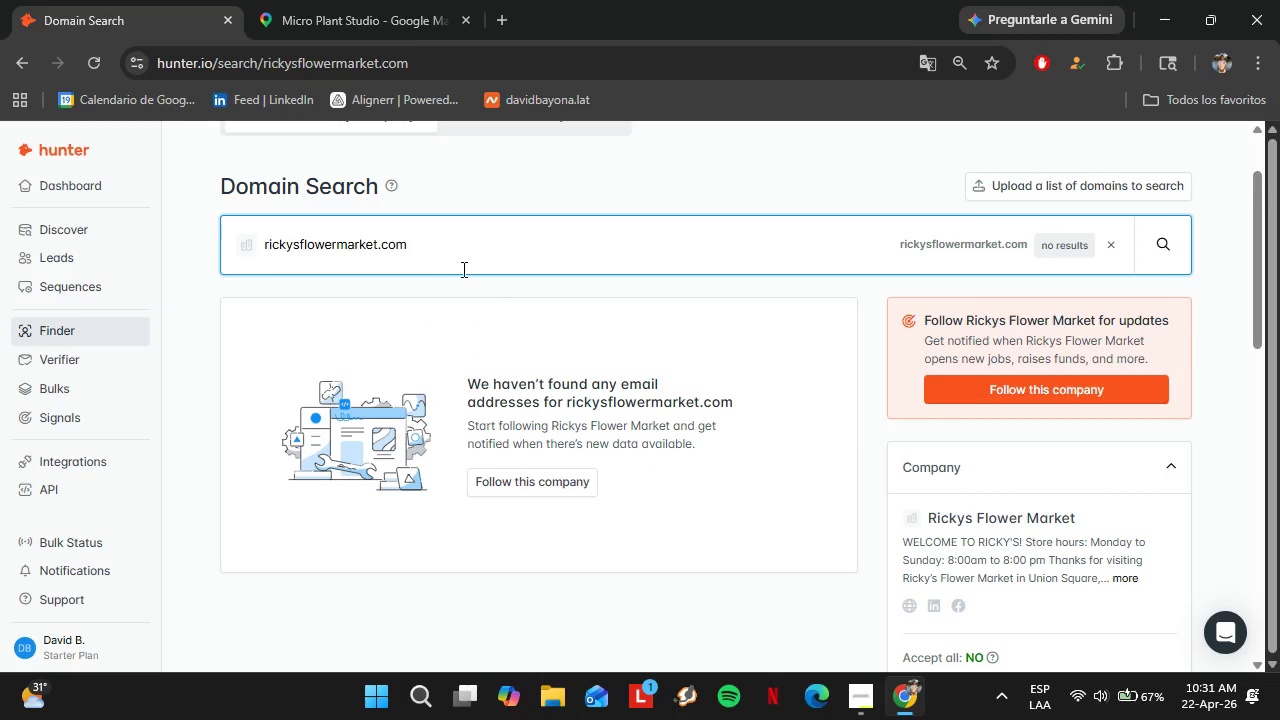 
left_click_drag(start_coordinate=[421, 242], to_coordinate=[212, 235])
 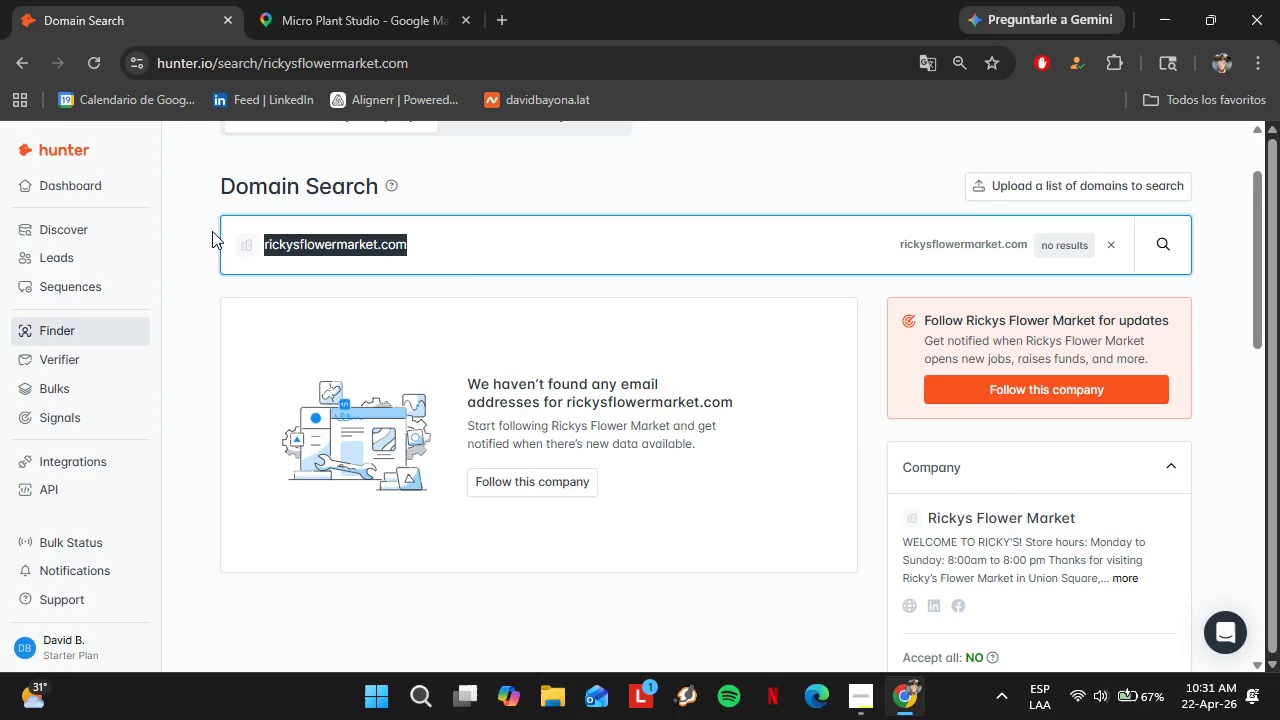 
key(Control+V)
 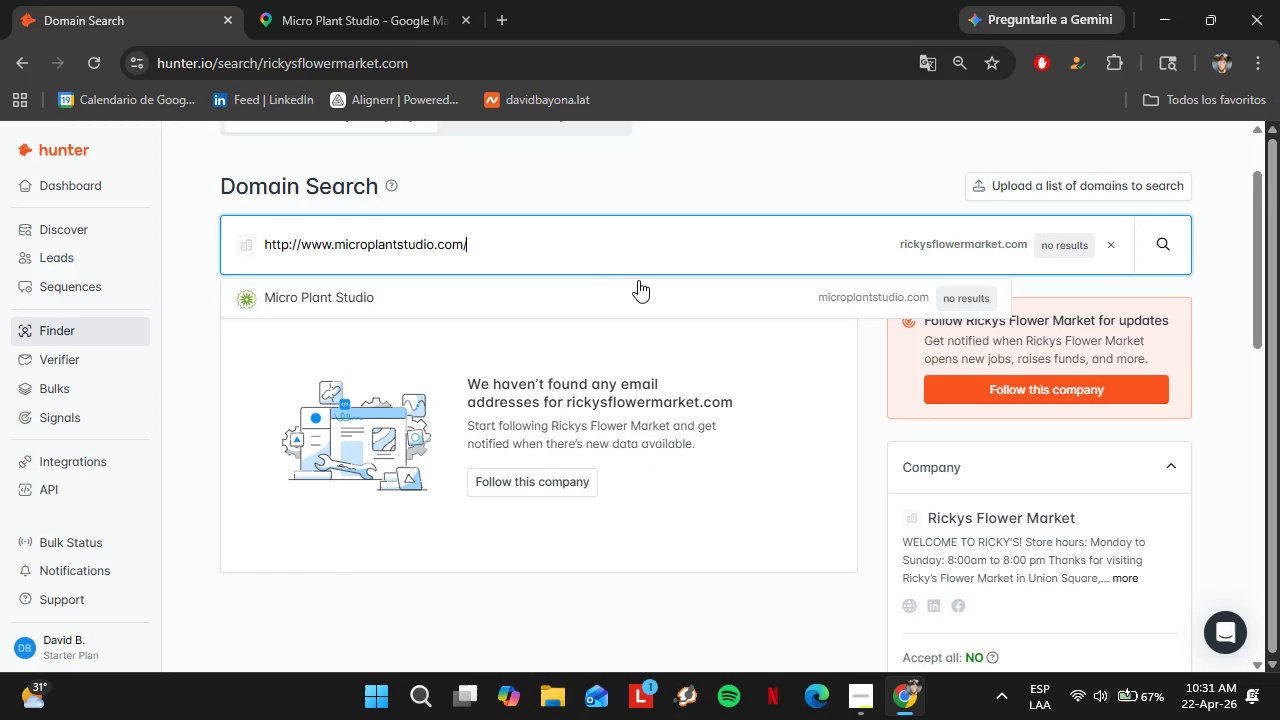 
left_click([312, 0])
 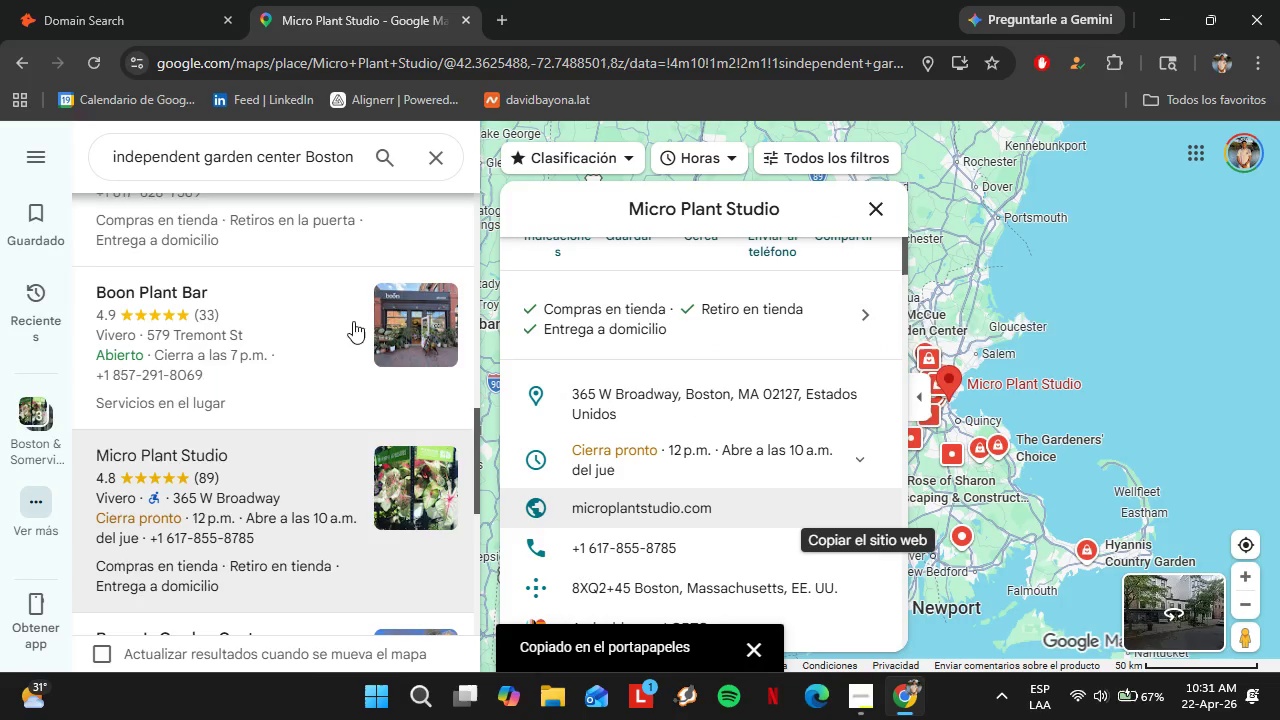 
scroll: coordinate [304, 350], scroll_direction: down, amount: 1.0
 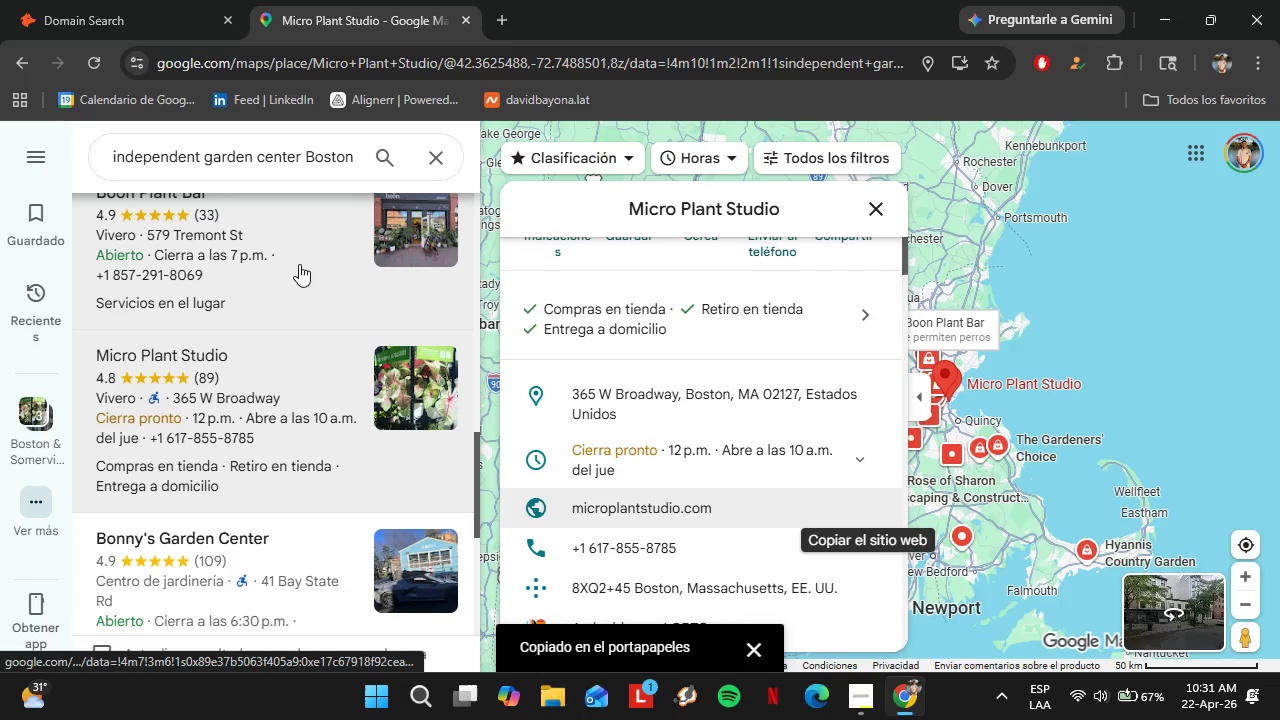 
left_click([299, 263])
 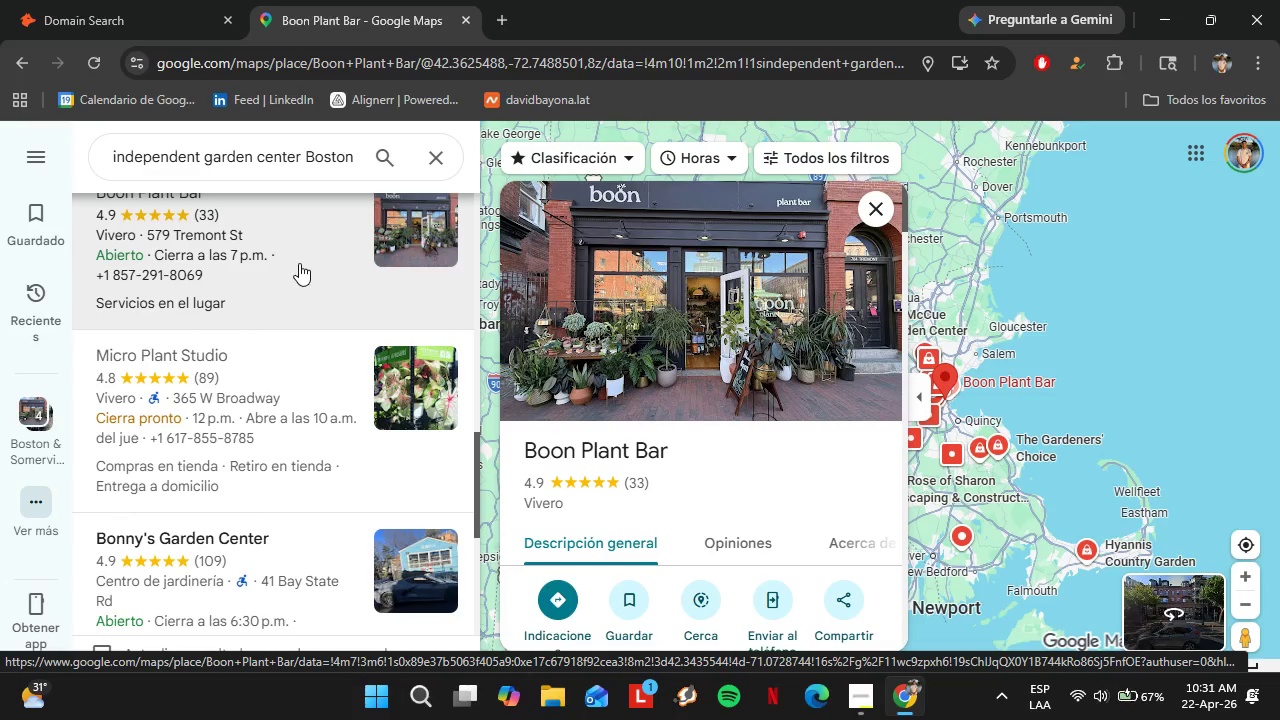 
wait(9.31)
 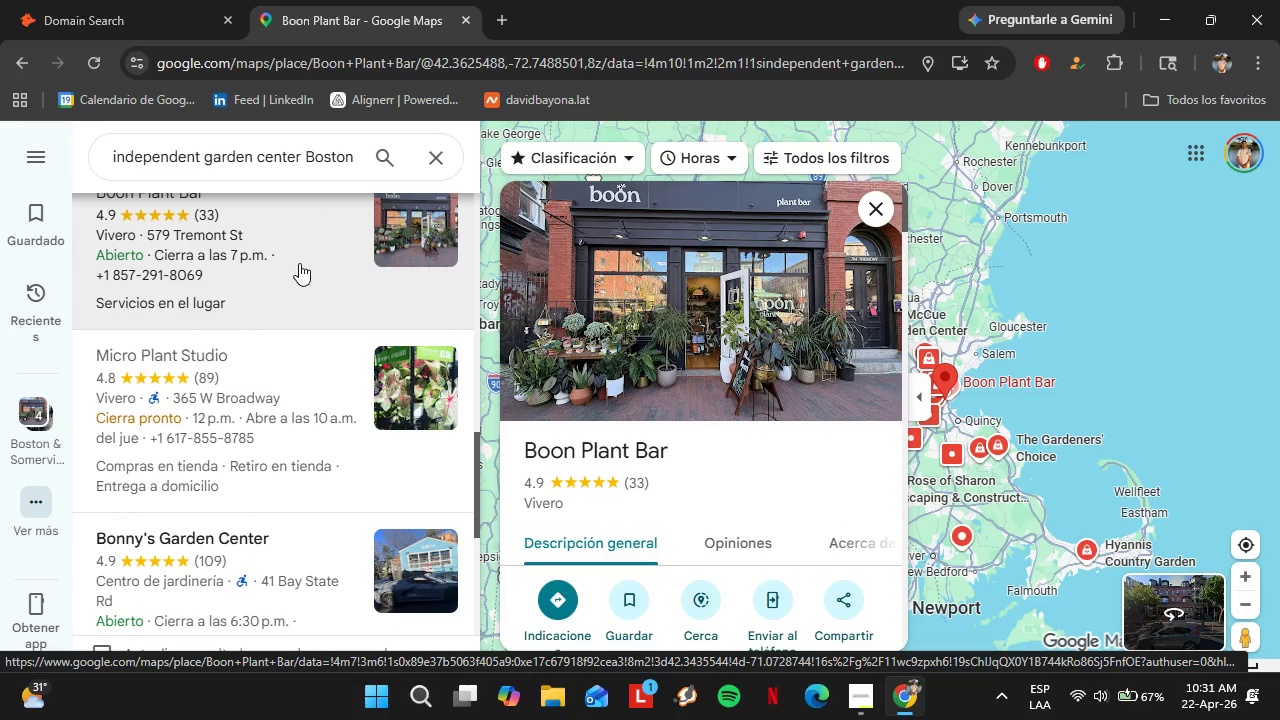 
scroll: coordinate [737, 467], scroll_direction: down, amount: 3.0
 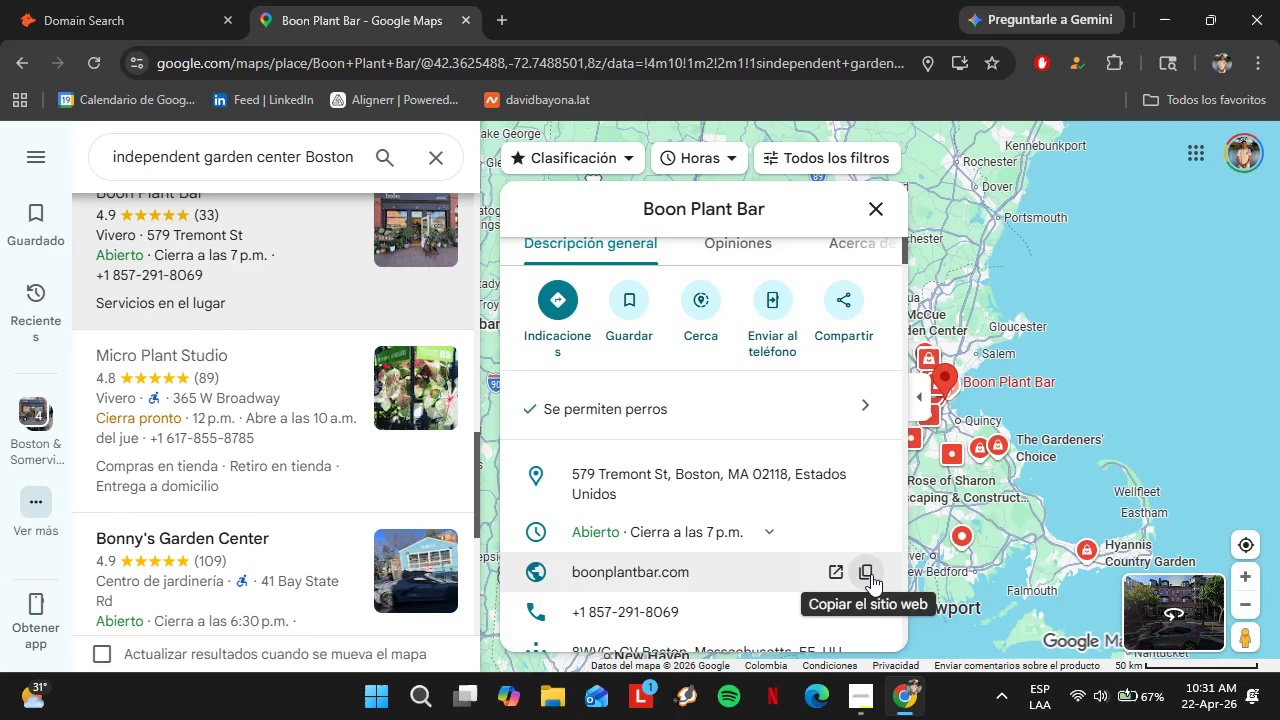 
left_click([872, 573])
 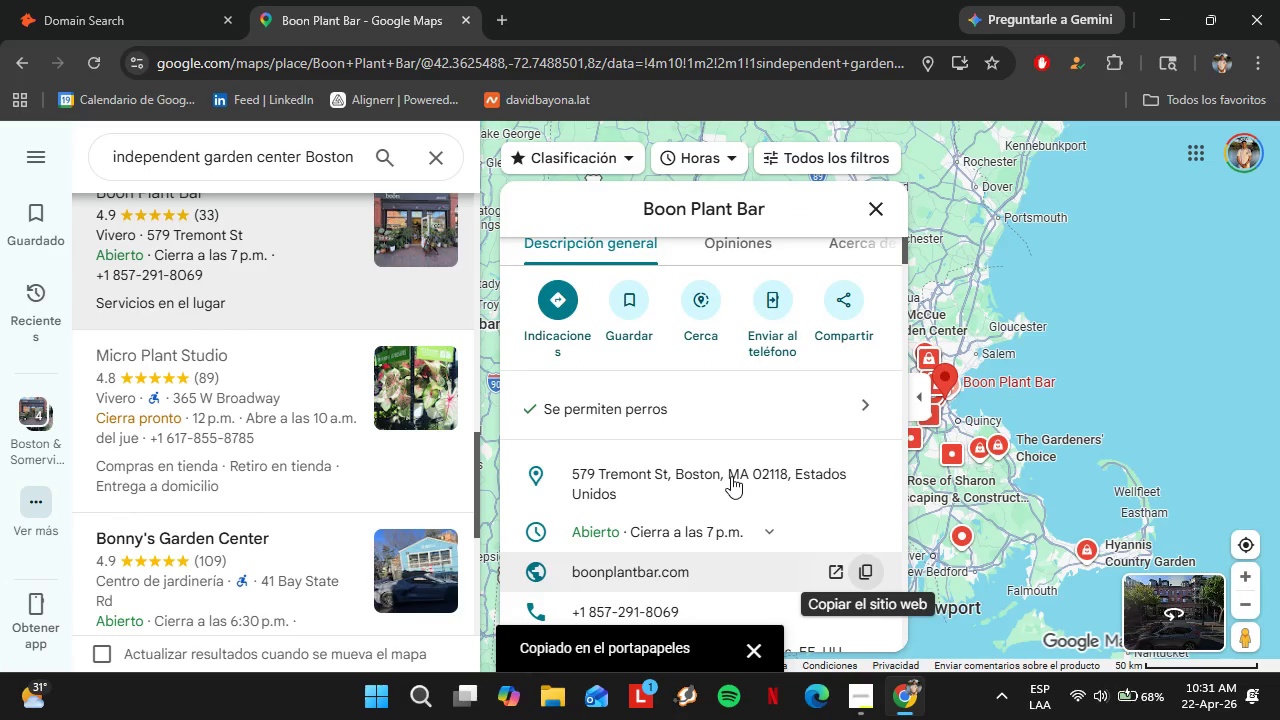 
left_click([121, 0])
 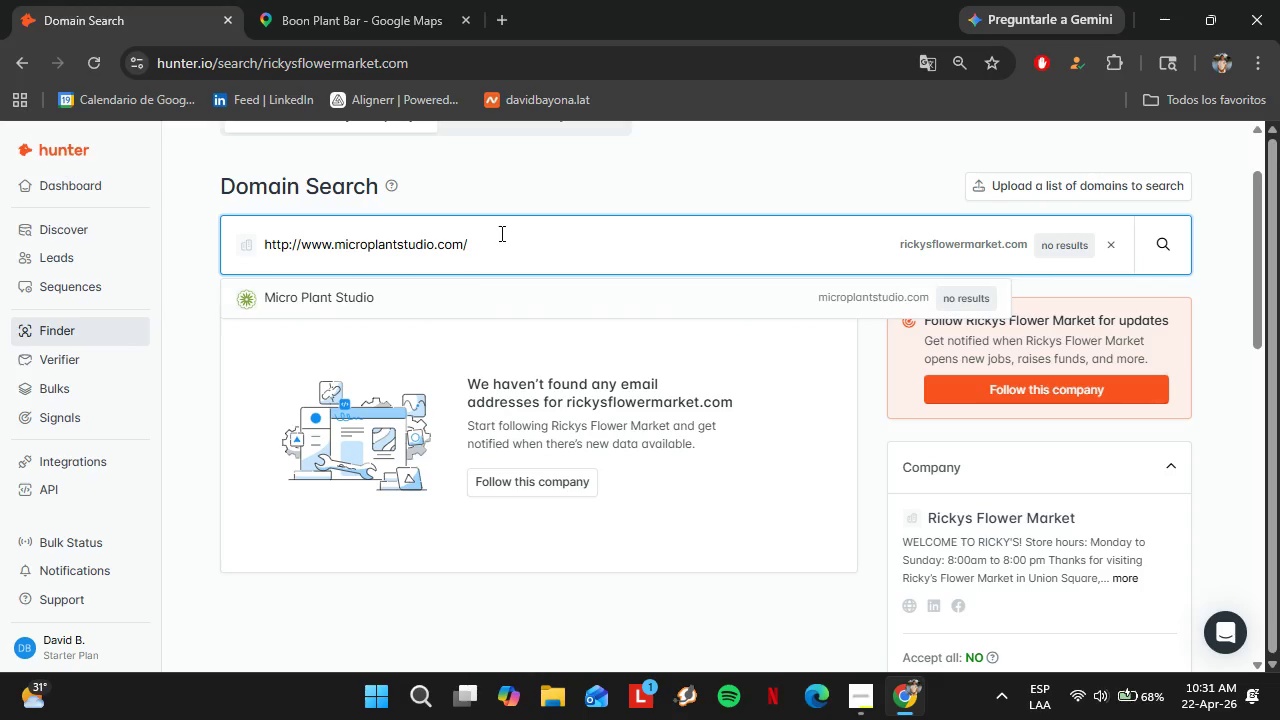 
left_click_drag(start_coordinate=[500, 232], to_coordinate=[205, 247])
 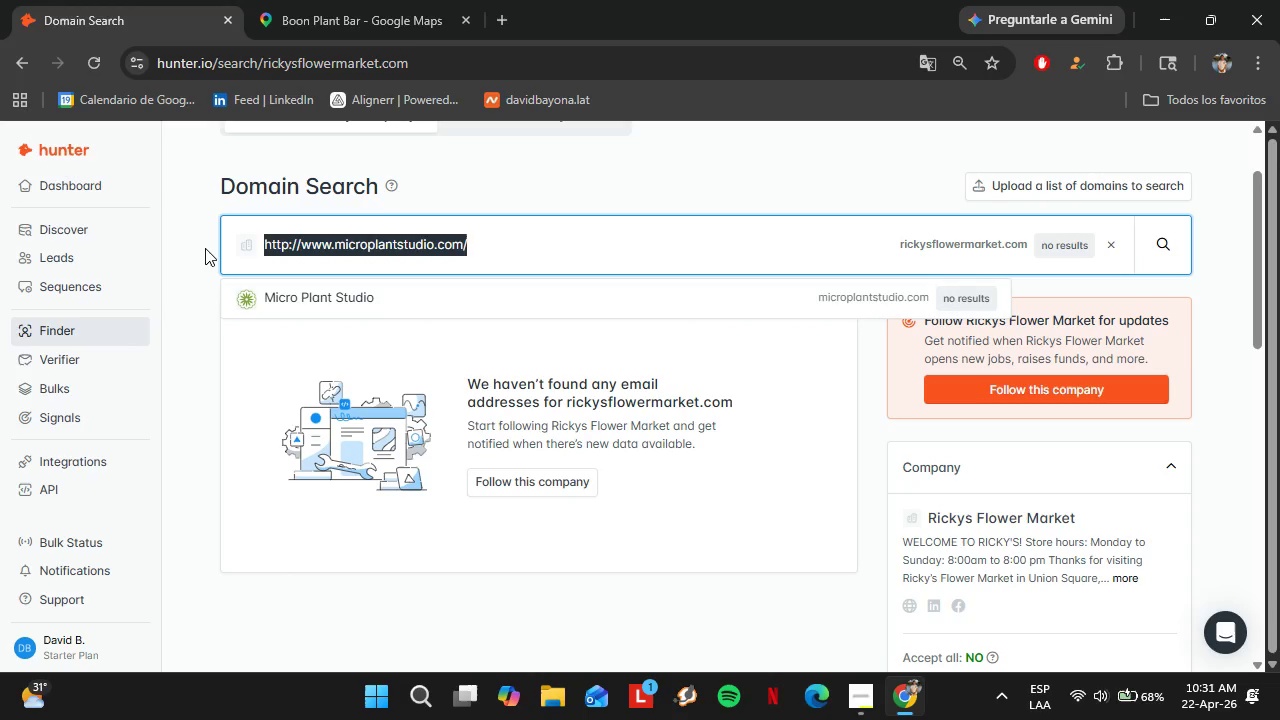 
key(Control+V)
 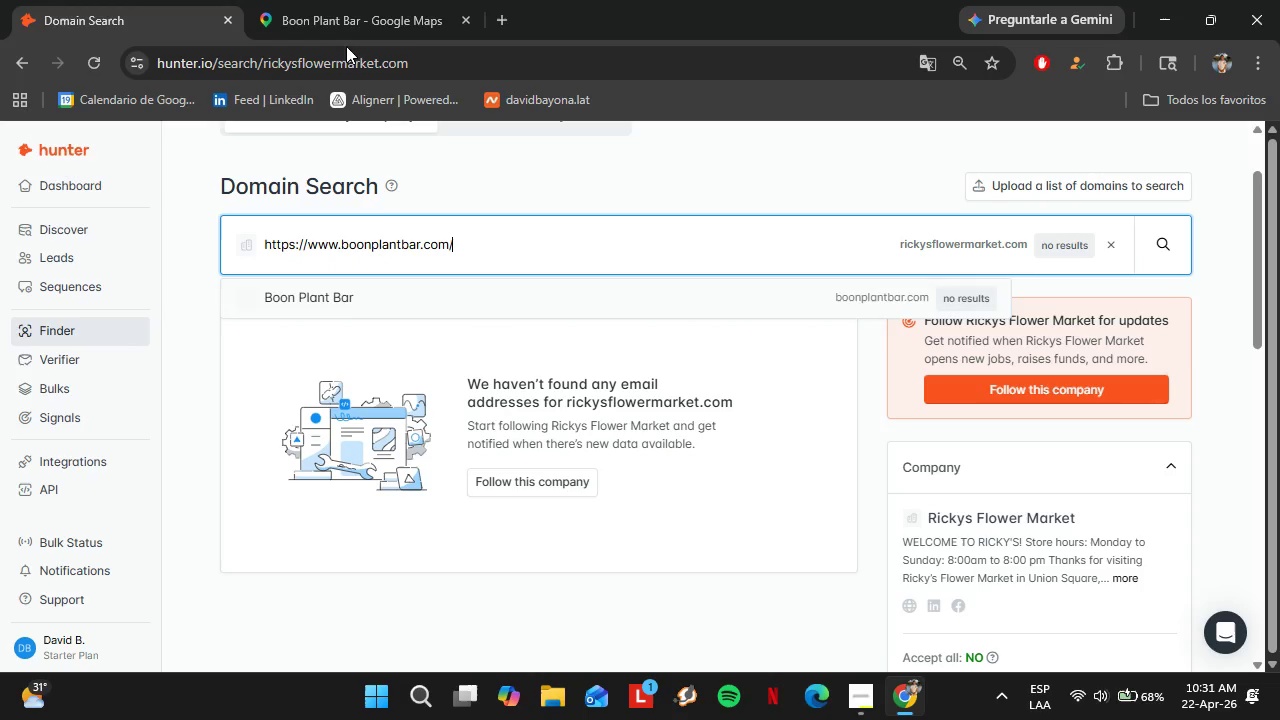 
left_click([339, 0])
 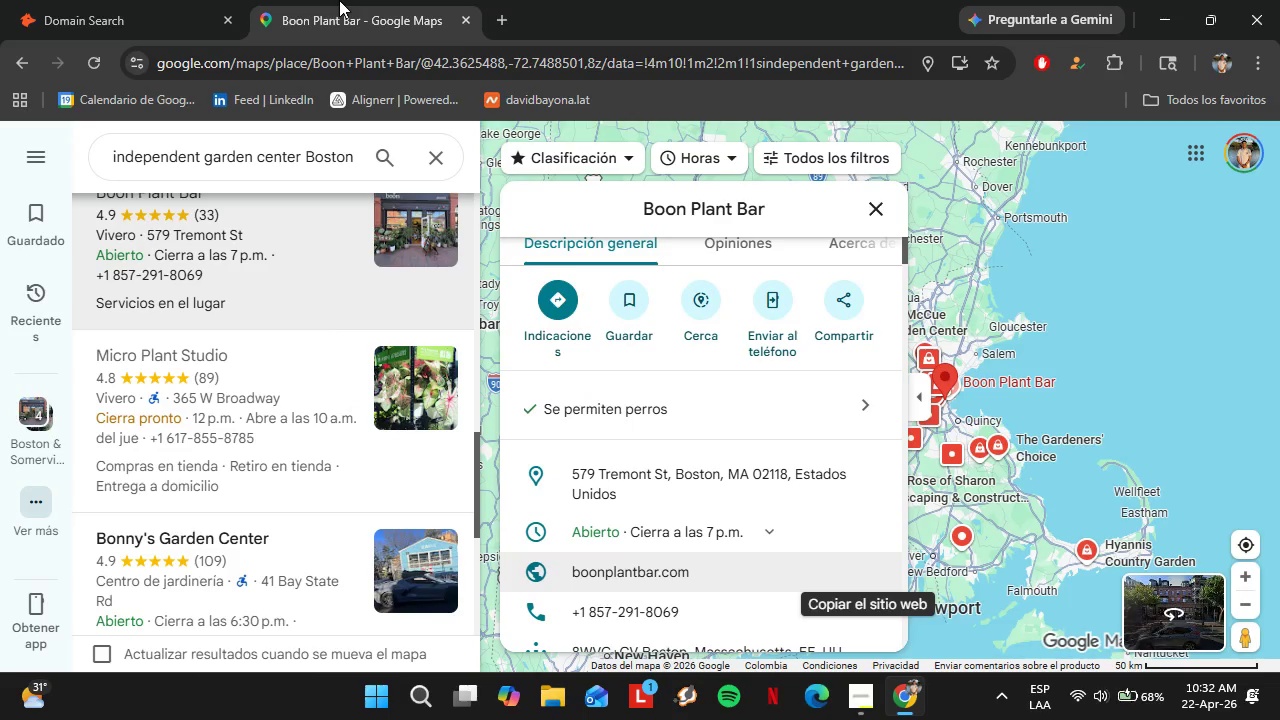 
wait(8.74)
 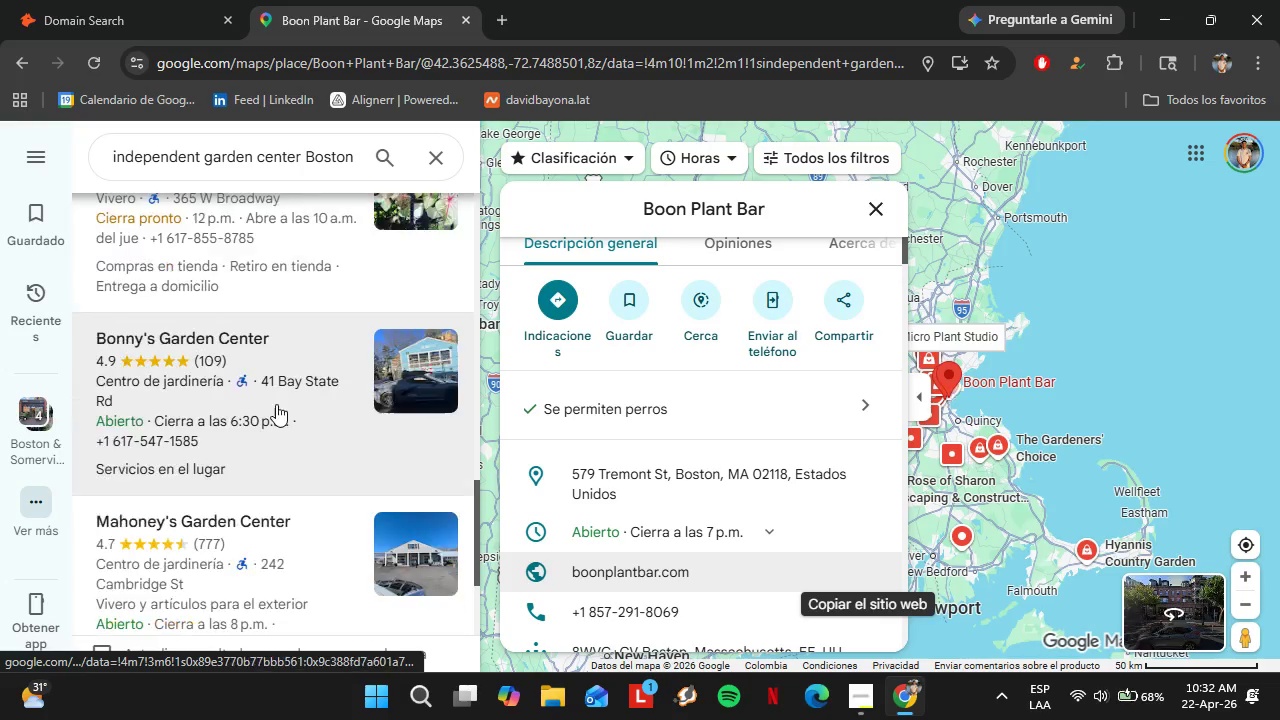 
left_click([262, 378])
 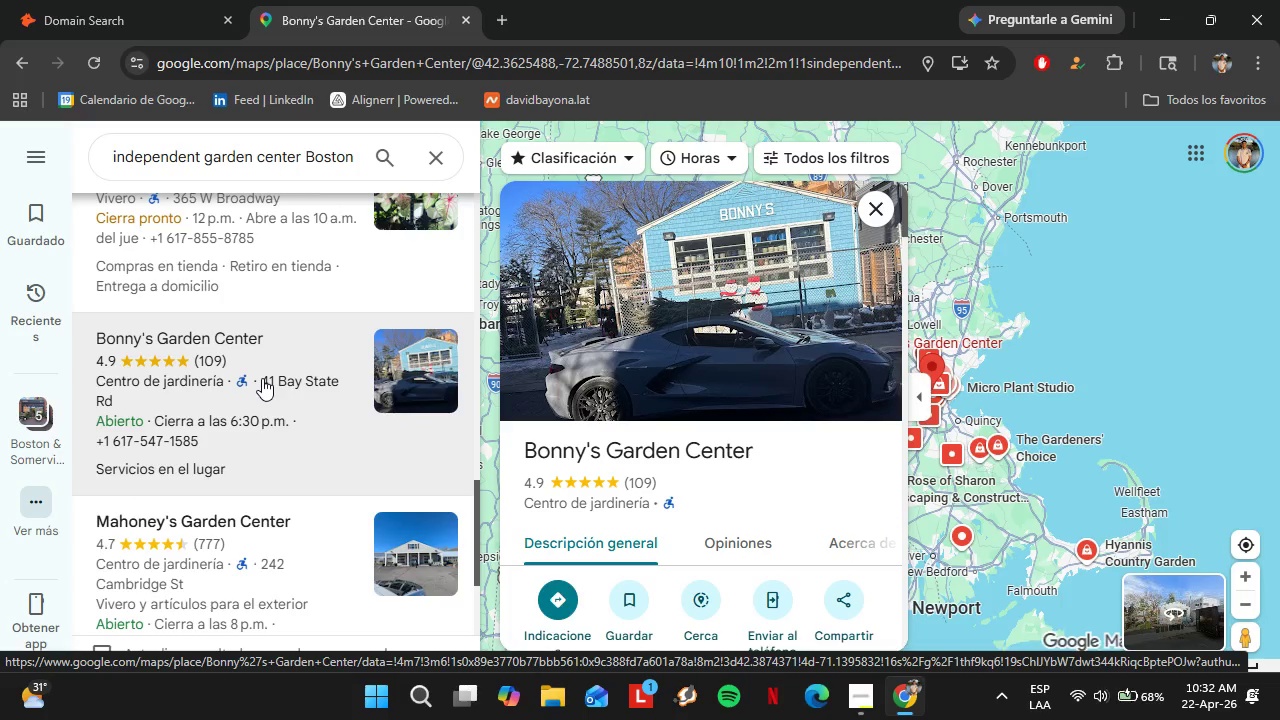 
scroll: coordinate [286, 413], scroll_direction: down, amount: 2.0
 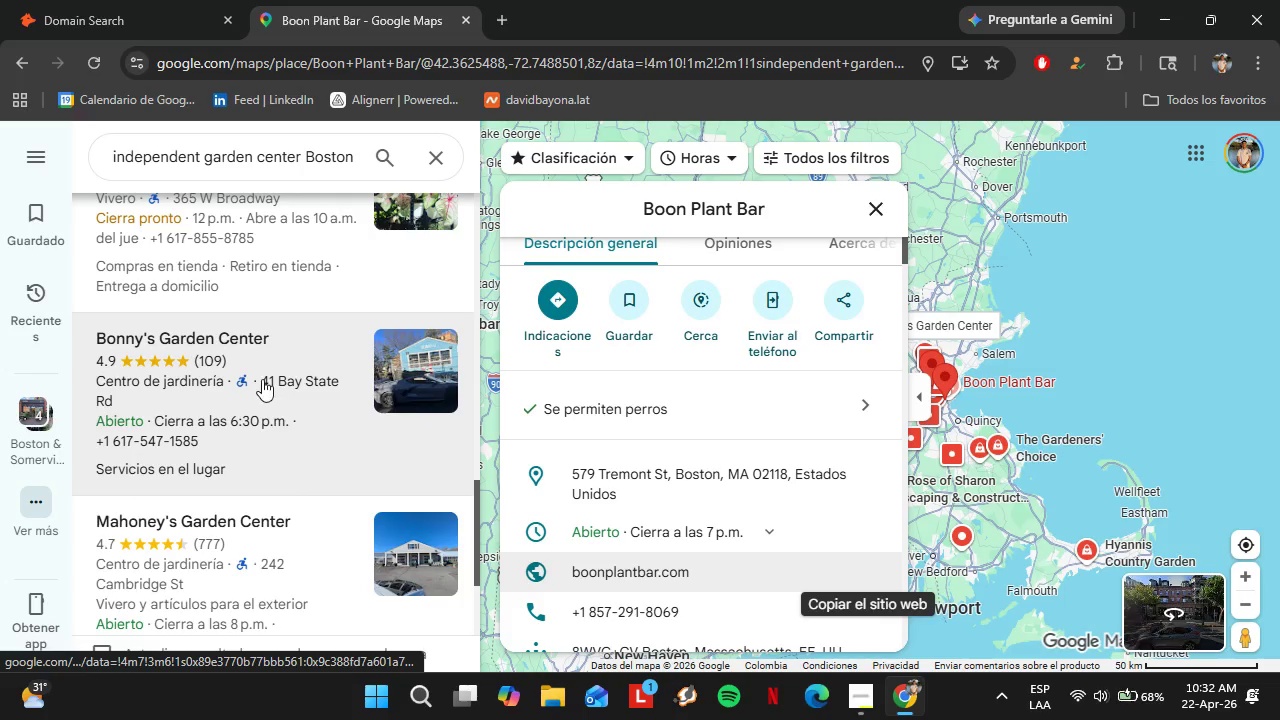 
wait(10.47)
 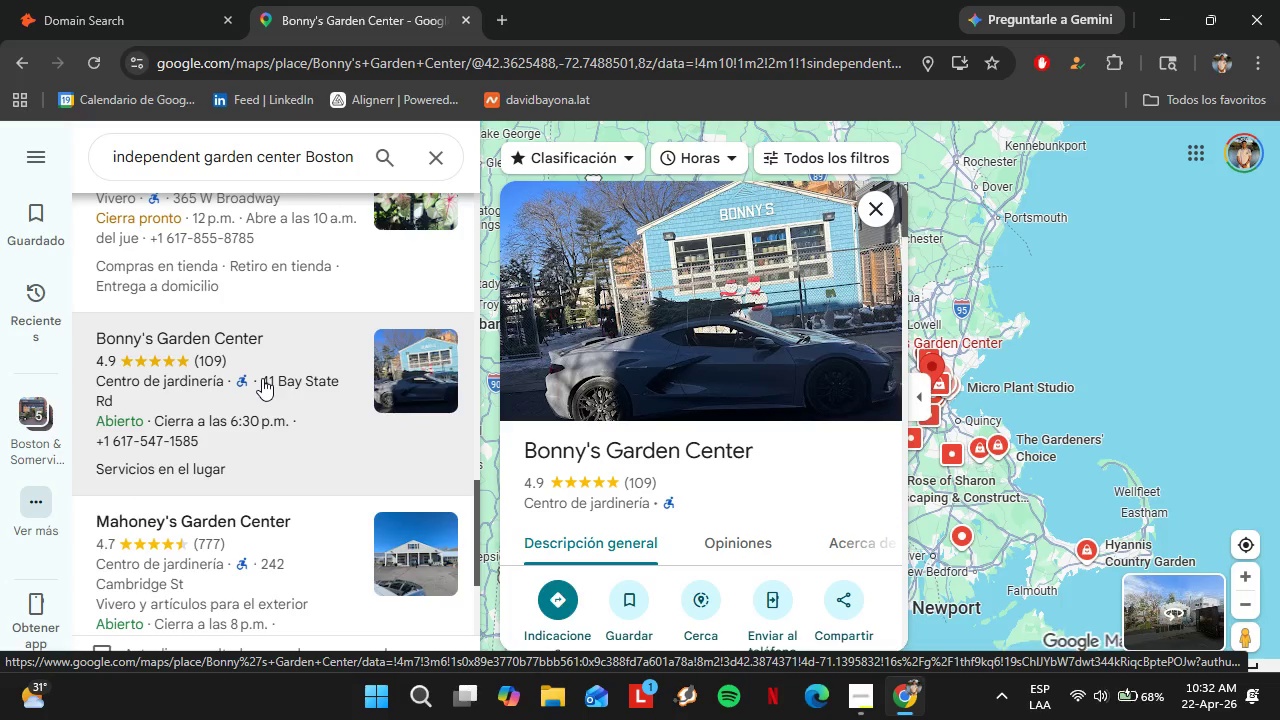 
scroll: coordinate [186, 356], scroll_direction: down, amount: 5.0
 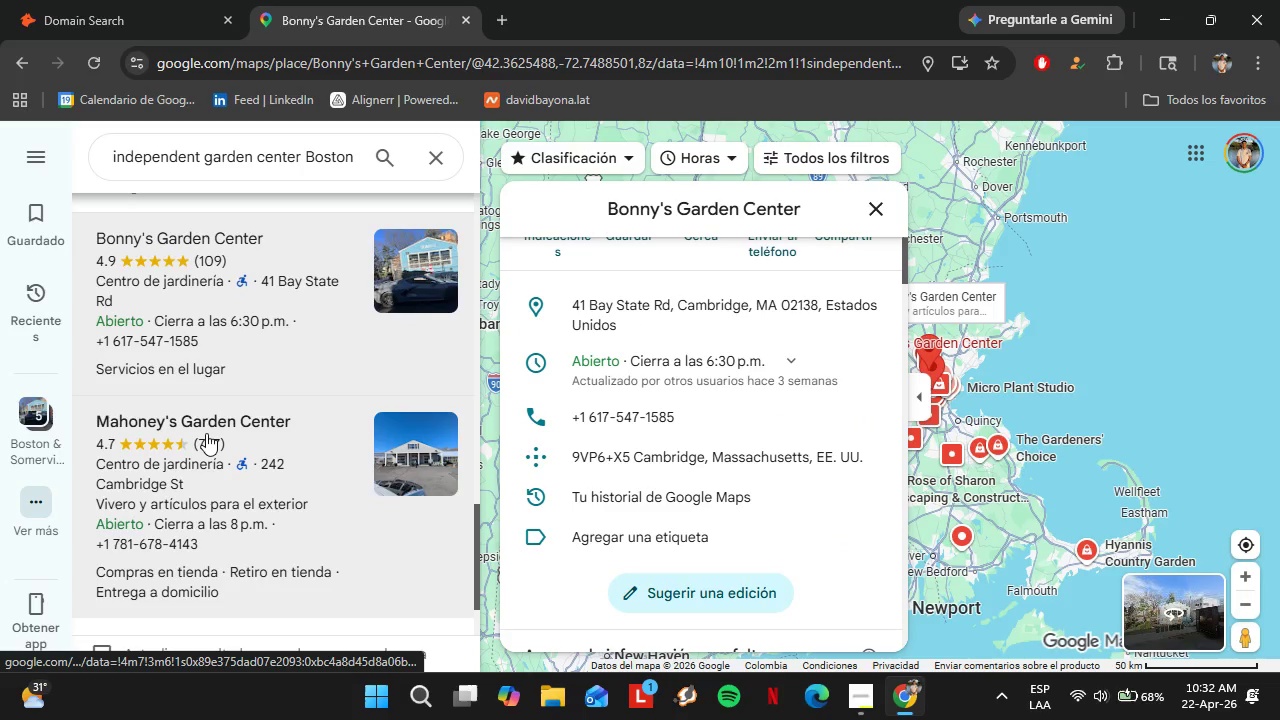 
left_click([206, 432])
 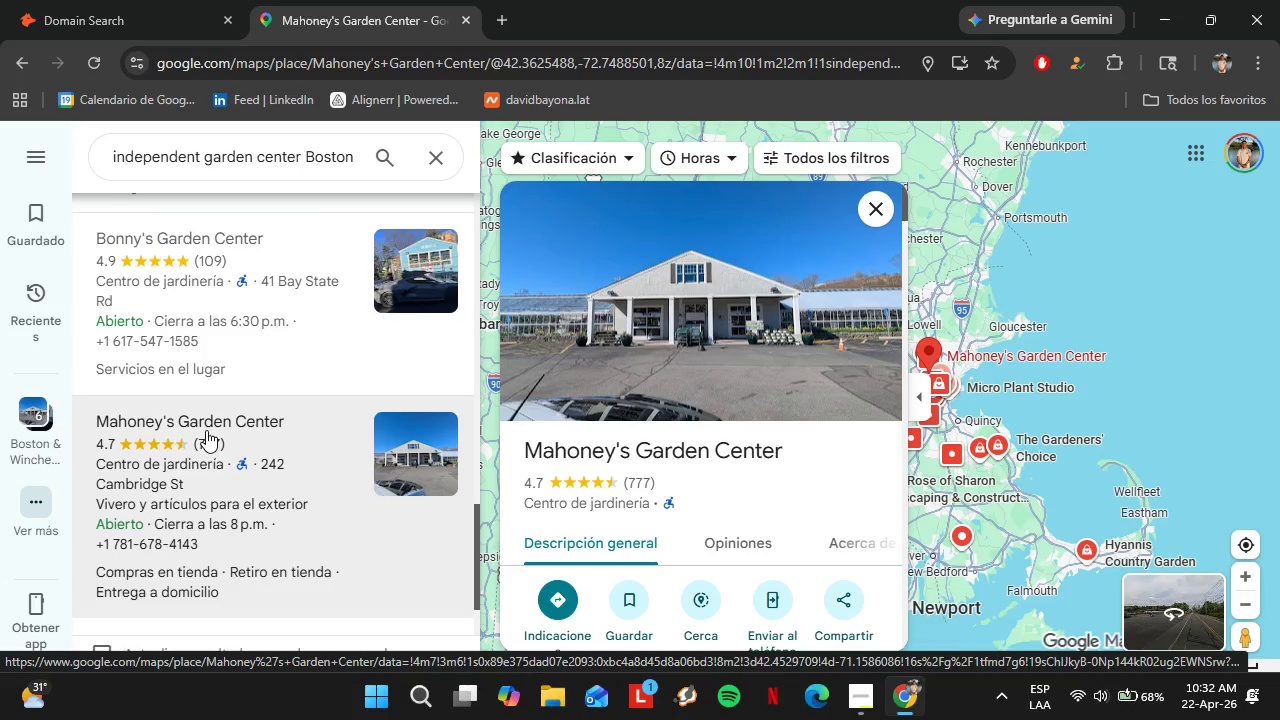 
wait(17.98)
 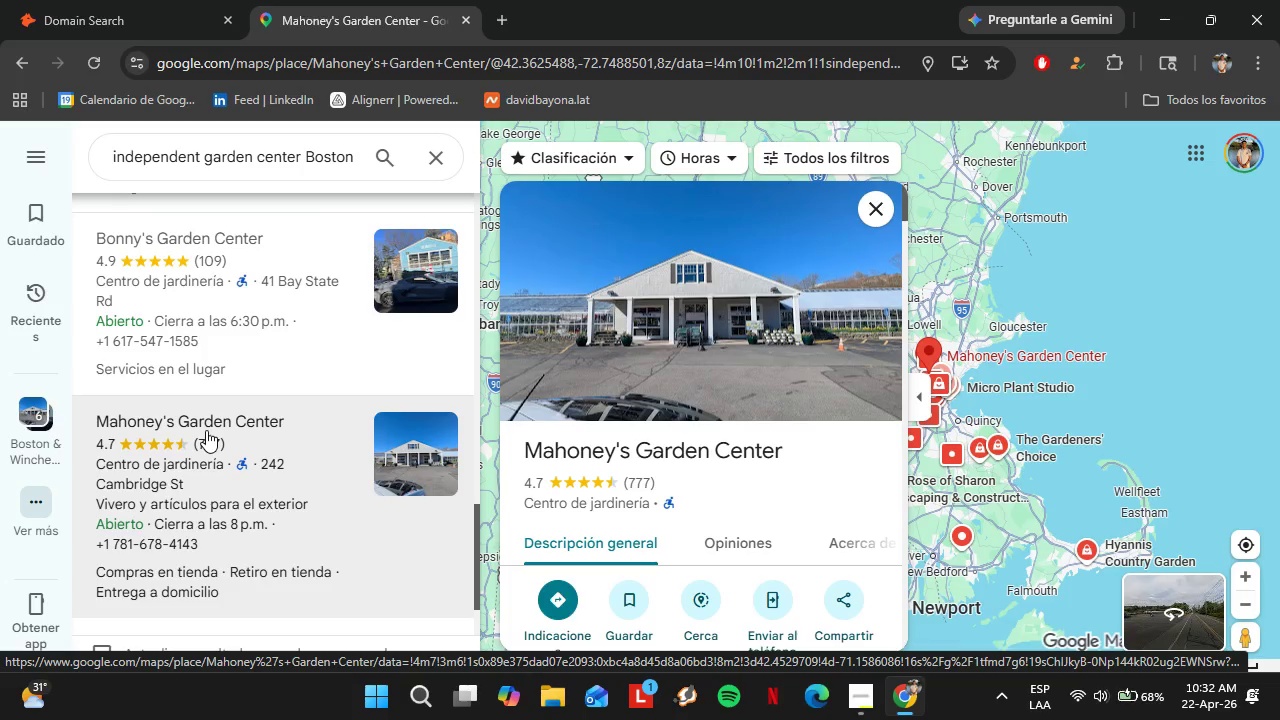 
scroll: coordinate [766, 490], scroll_direction: down, amount: 5.0
 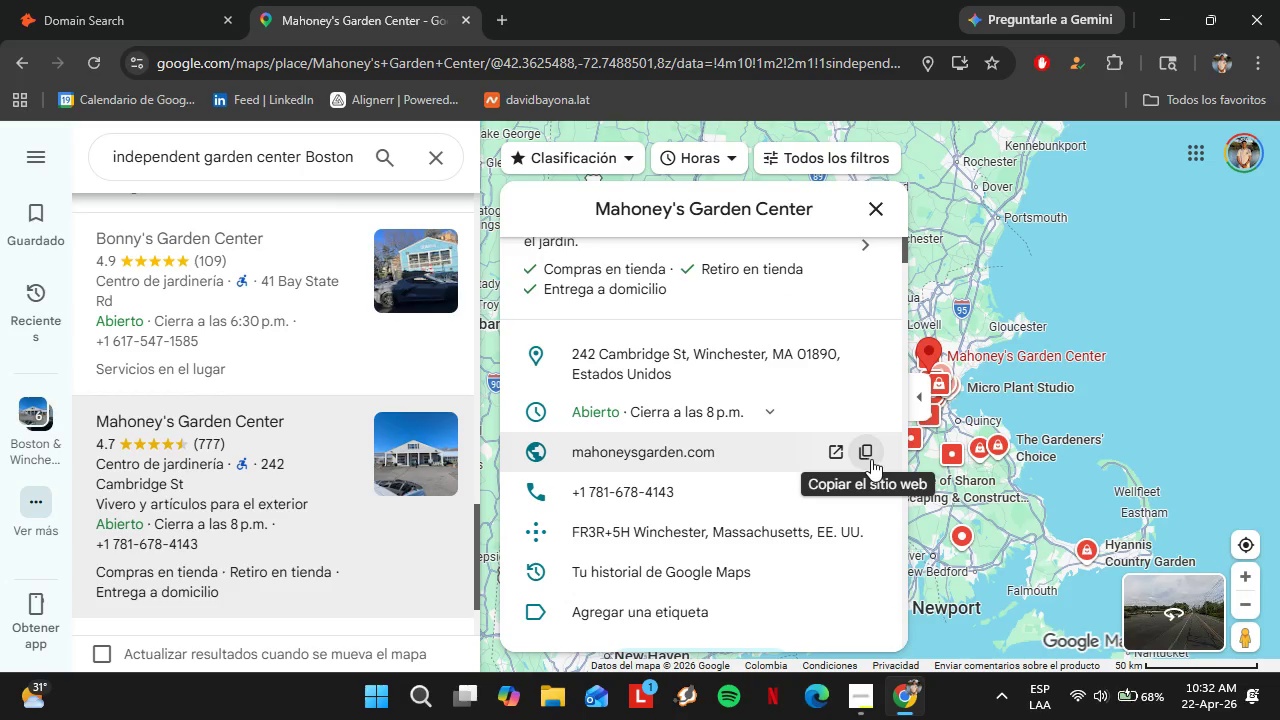 
left_click([871, 459])
 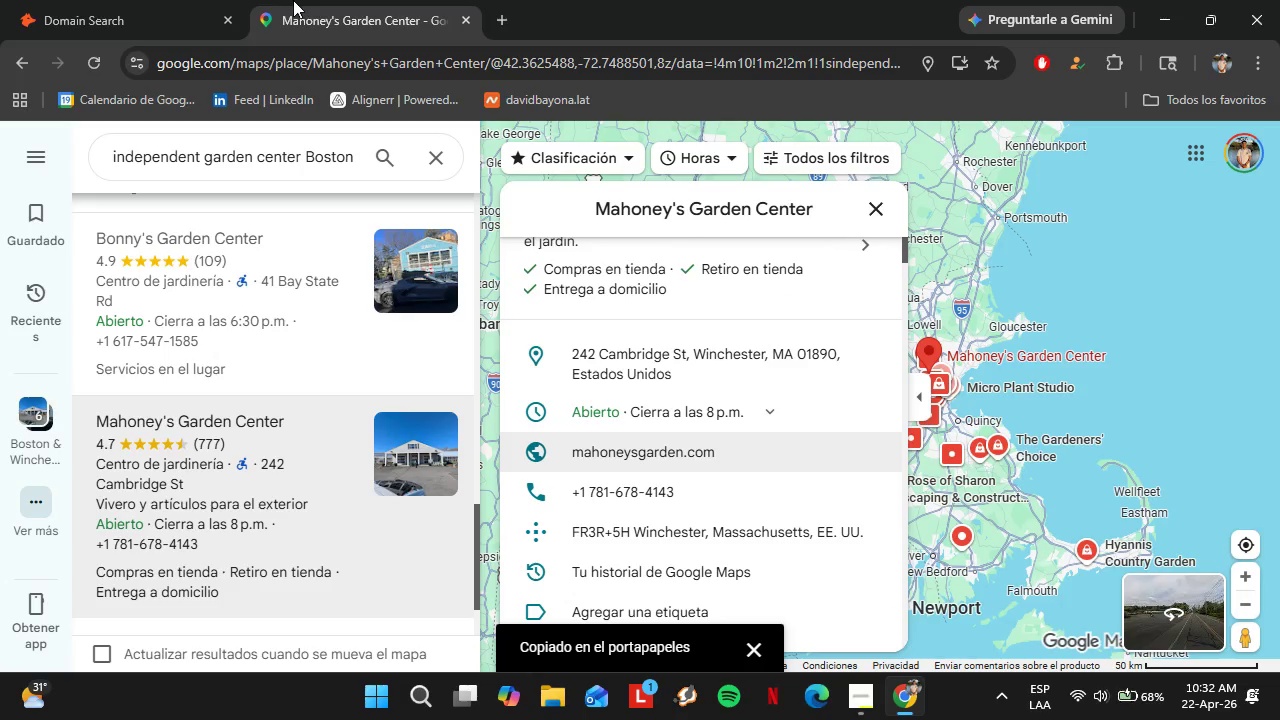 
left_click([138, 0])
 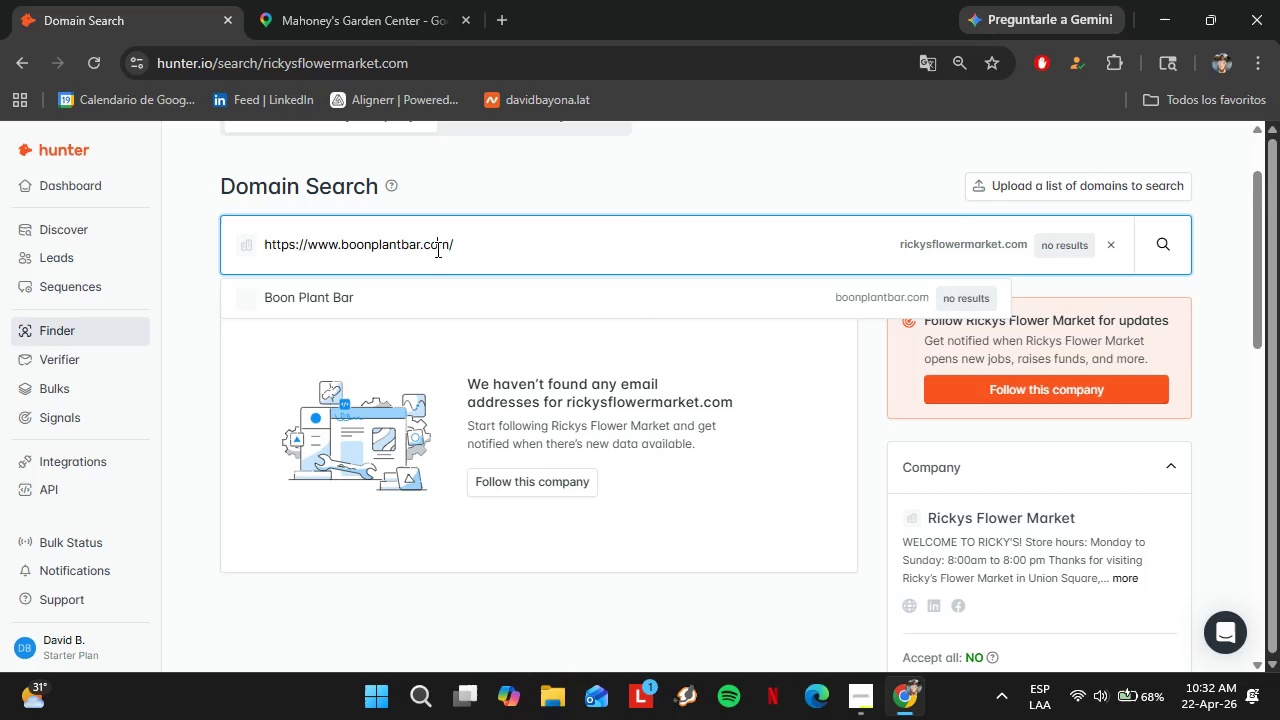 
double_click([436, 249])
 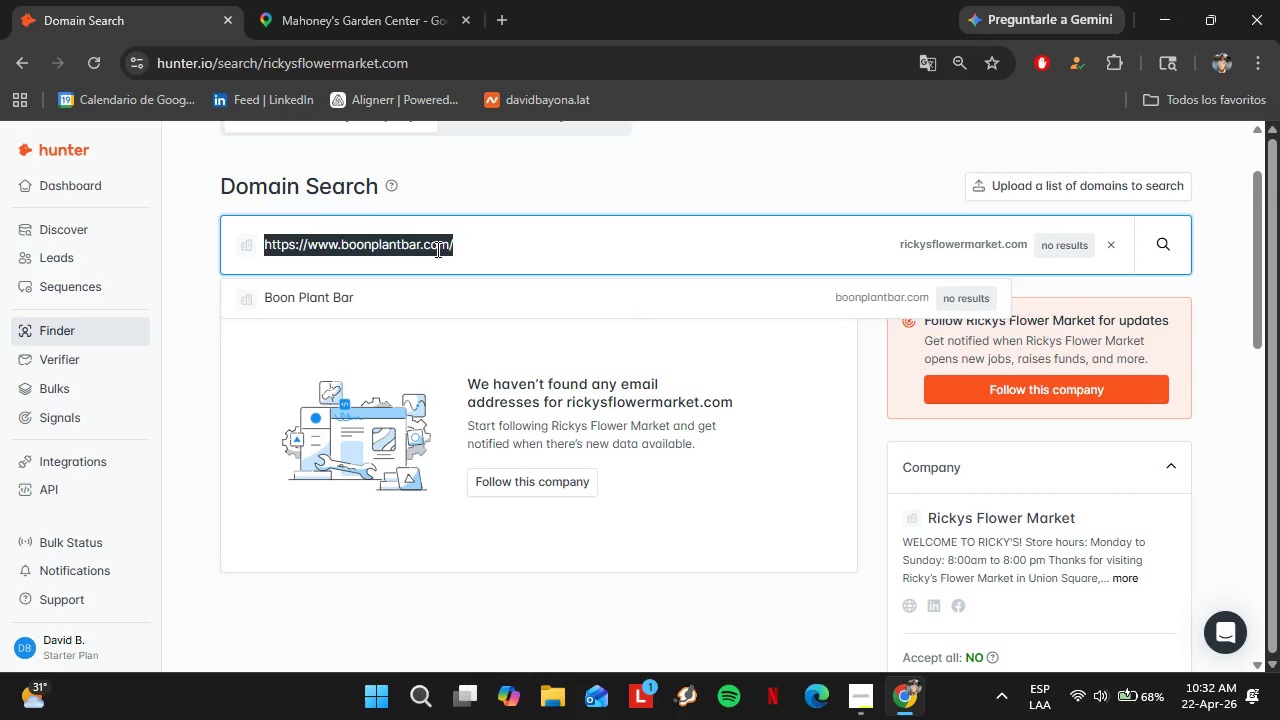 
triple_click([436, 249])
 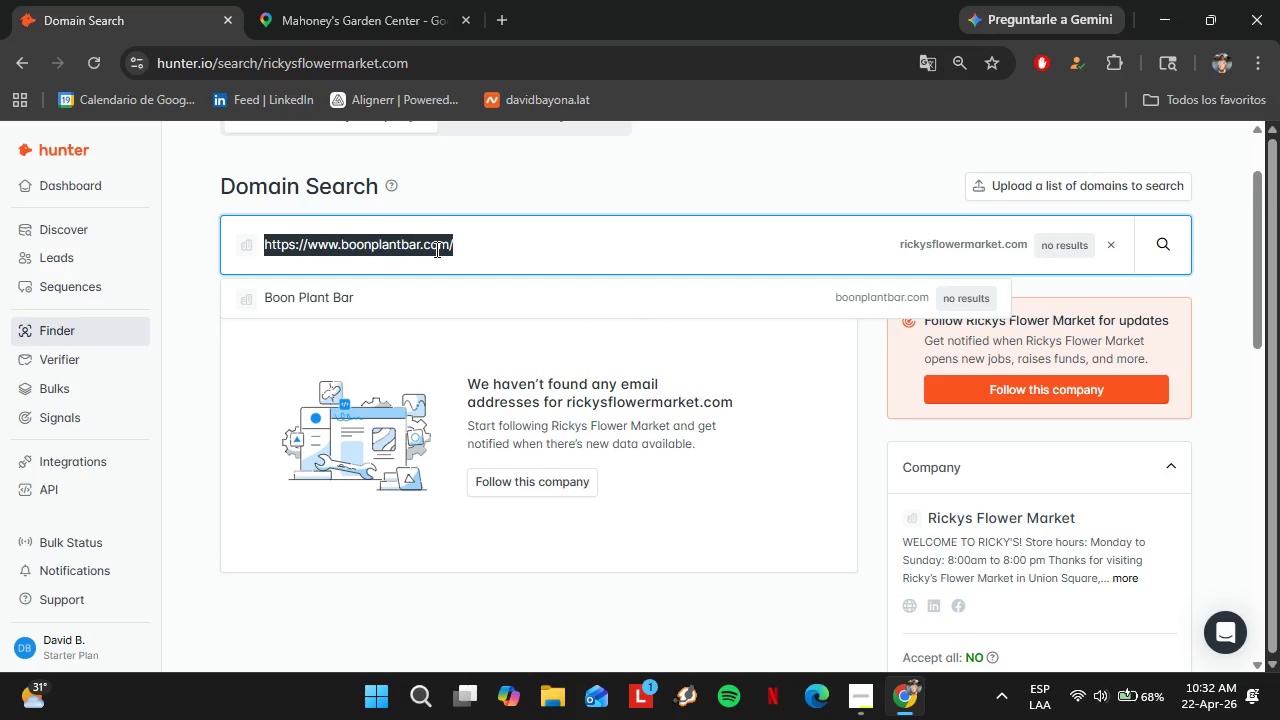 
key(Control+V)
 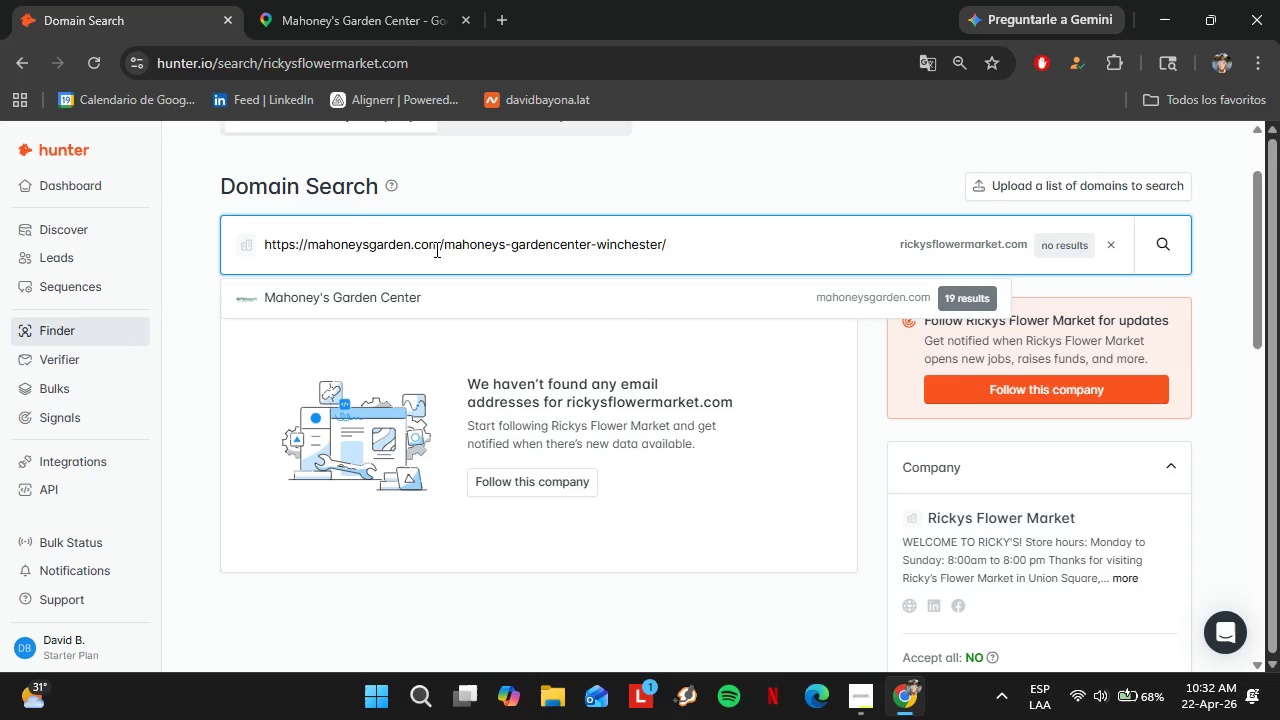 
key(ArrowDown)
 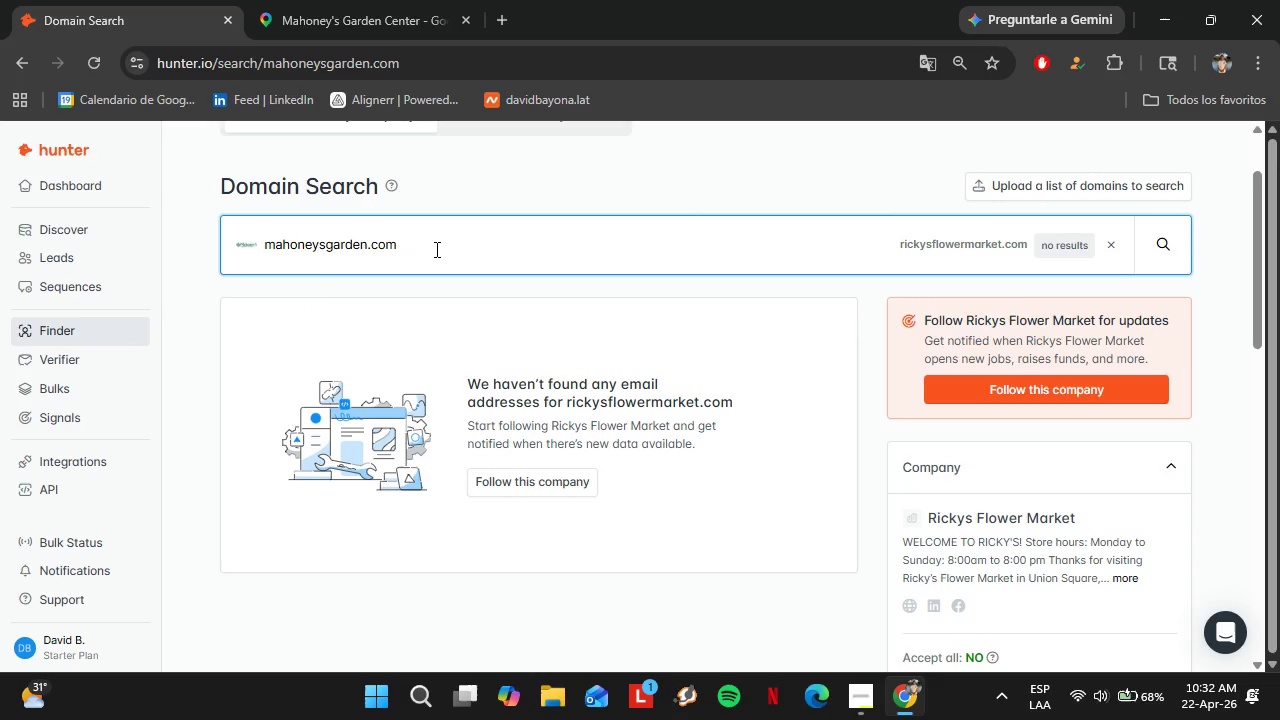 
key(Enter)
 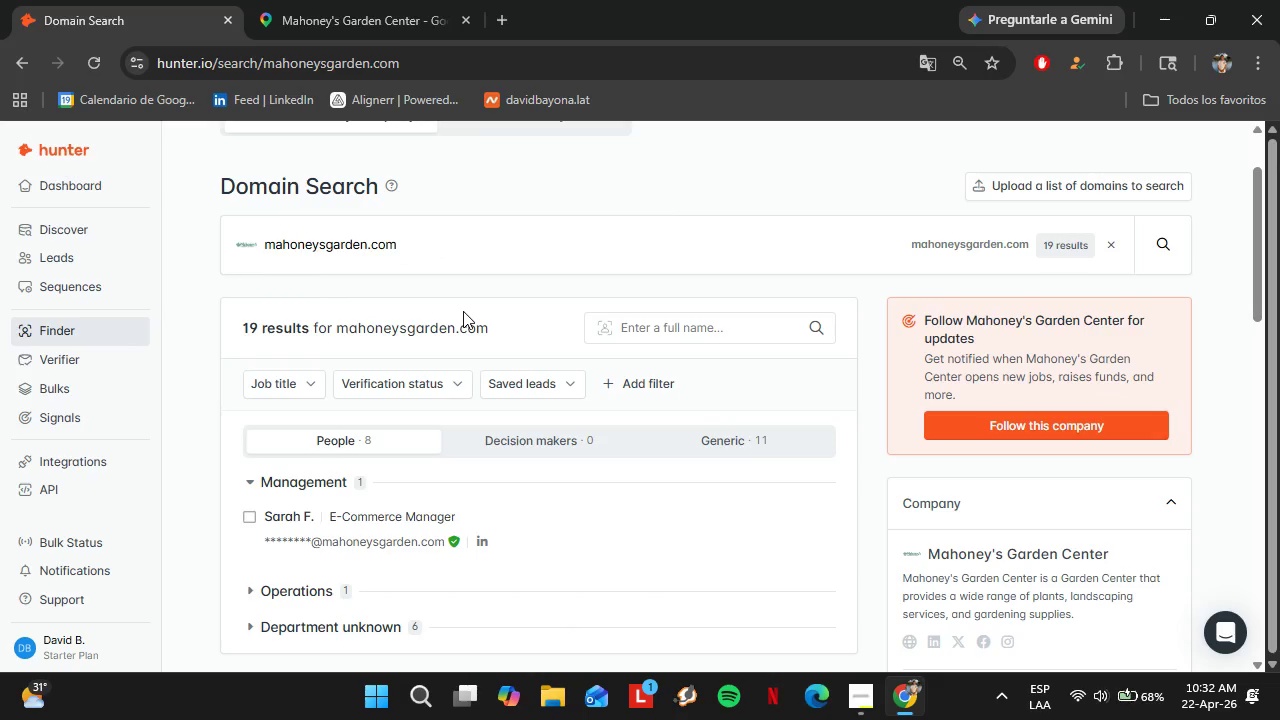 
wait(7.53)
 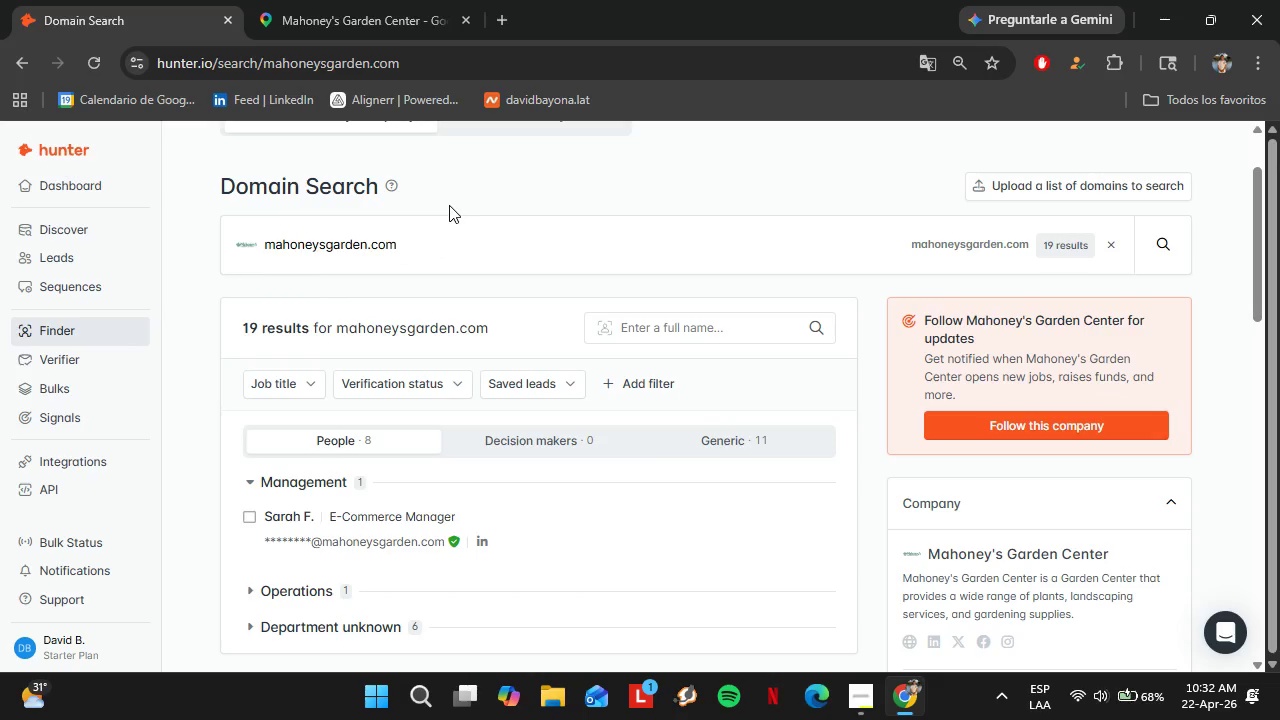 
scroll: coordinate [395, 461], scroll_direction: down, amount: 2.0
 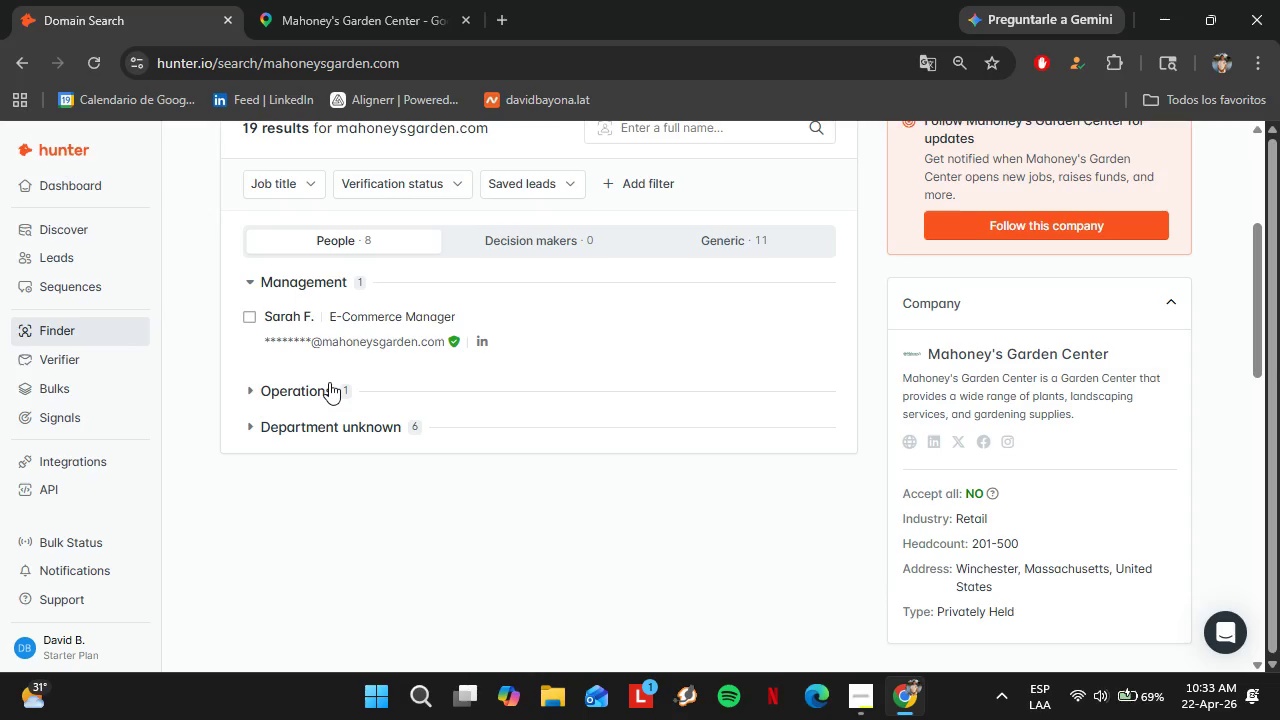 
wait(10.96)
 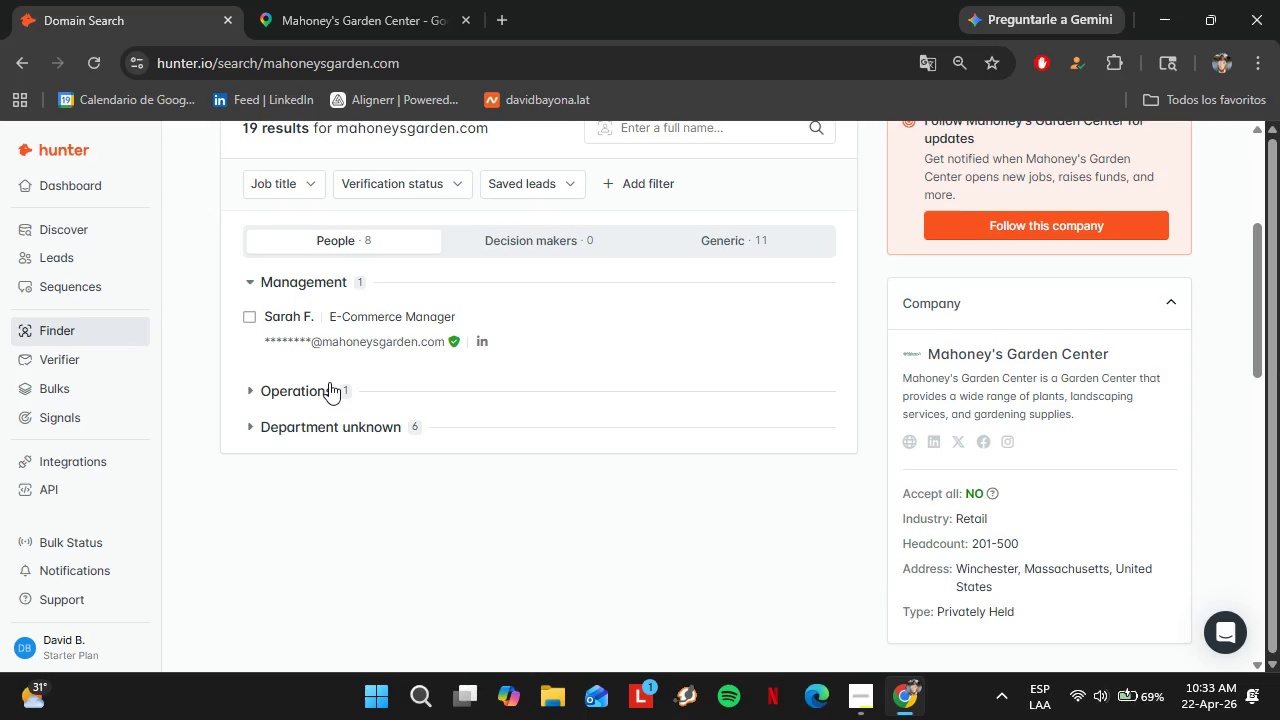 
left_click([298, 0])
 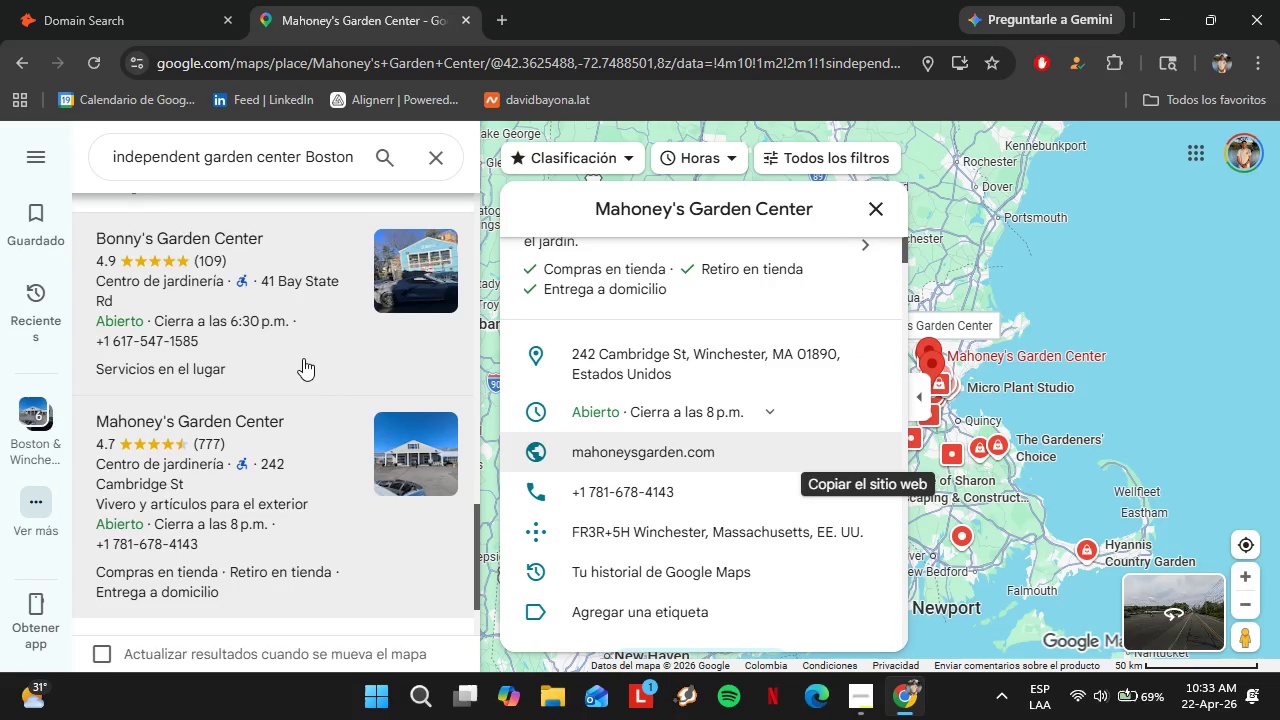 
scroll: coordinate [302, 358], scroll_direction: down, amount: 3.0
 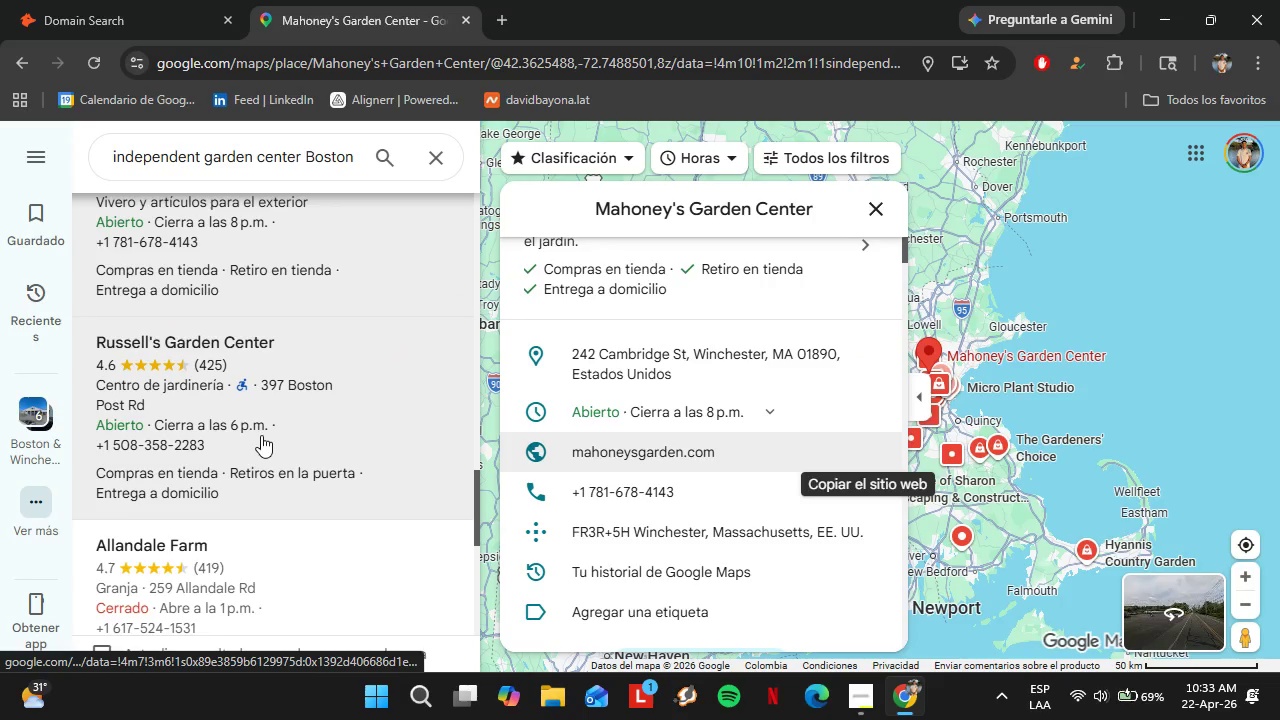 
left_click([272, 379])
 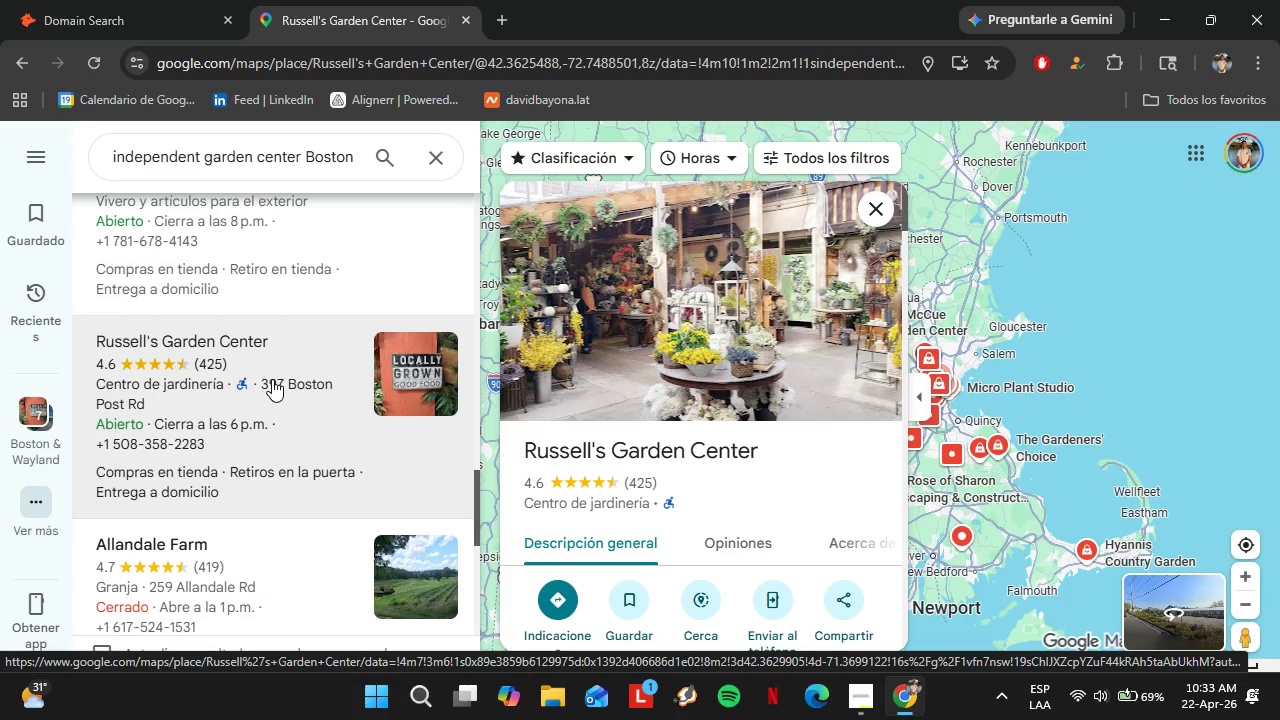 
wait(27.08)
 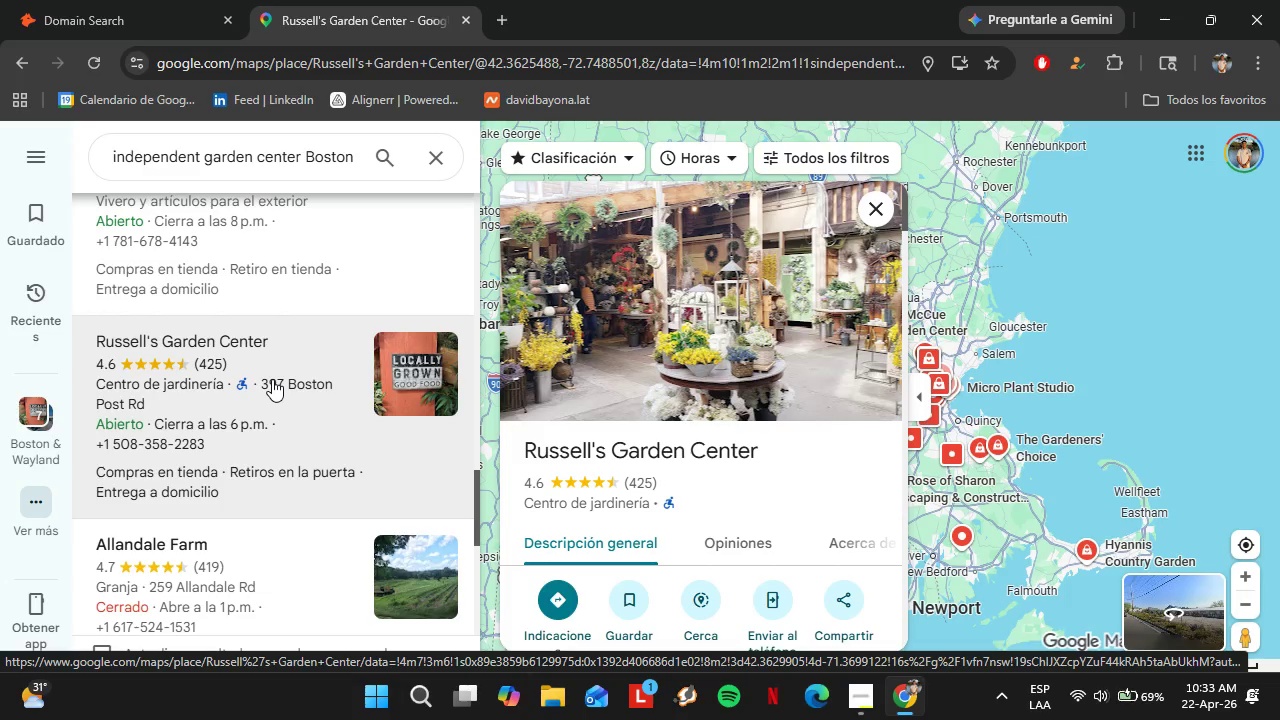 
scroll: coordinate [781, 432], scroll_direction: down, amount: 6.0
 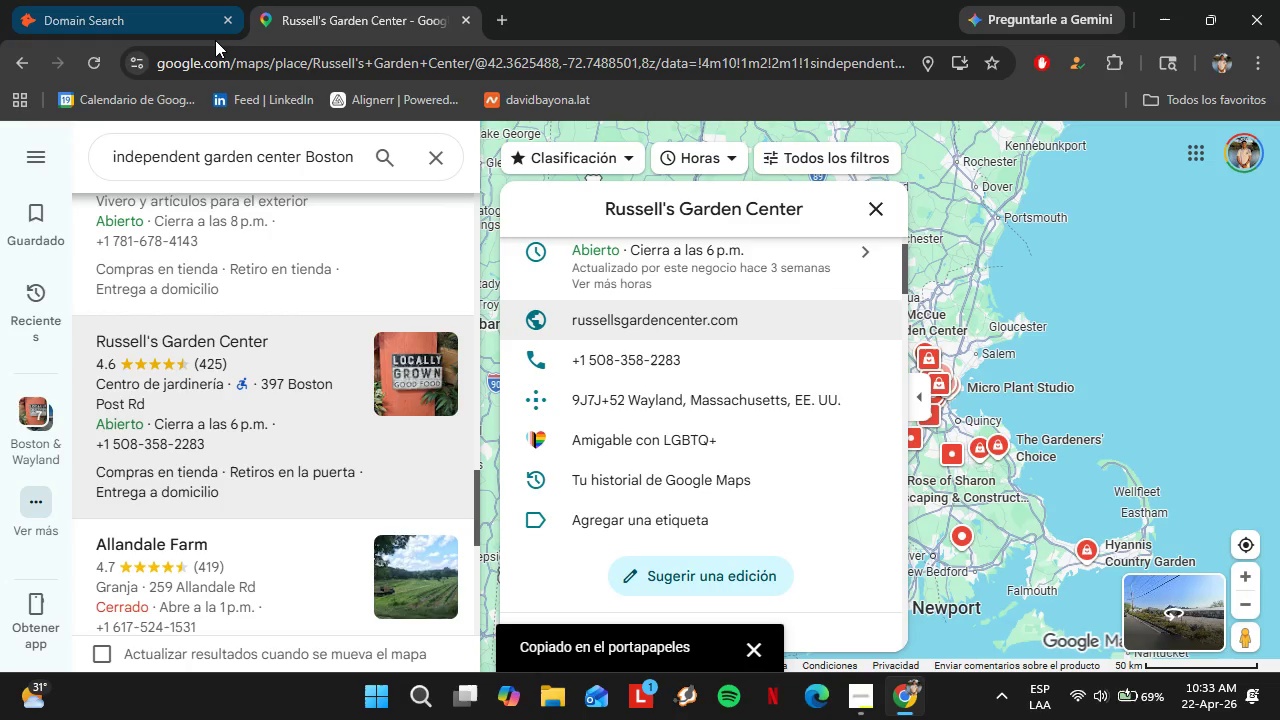 
wait(7.4)
 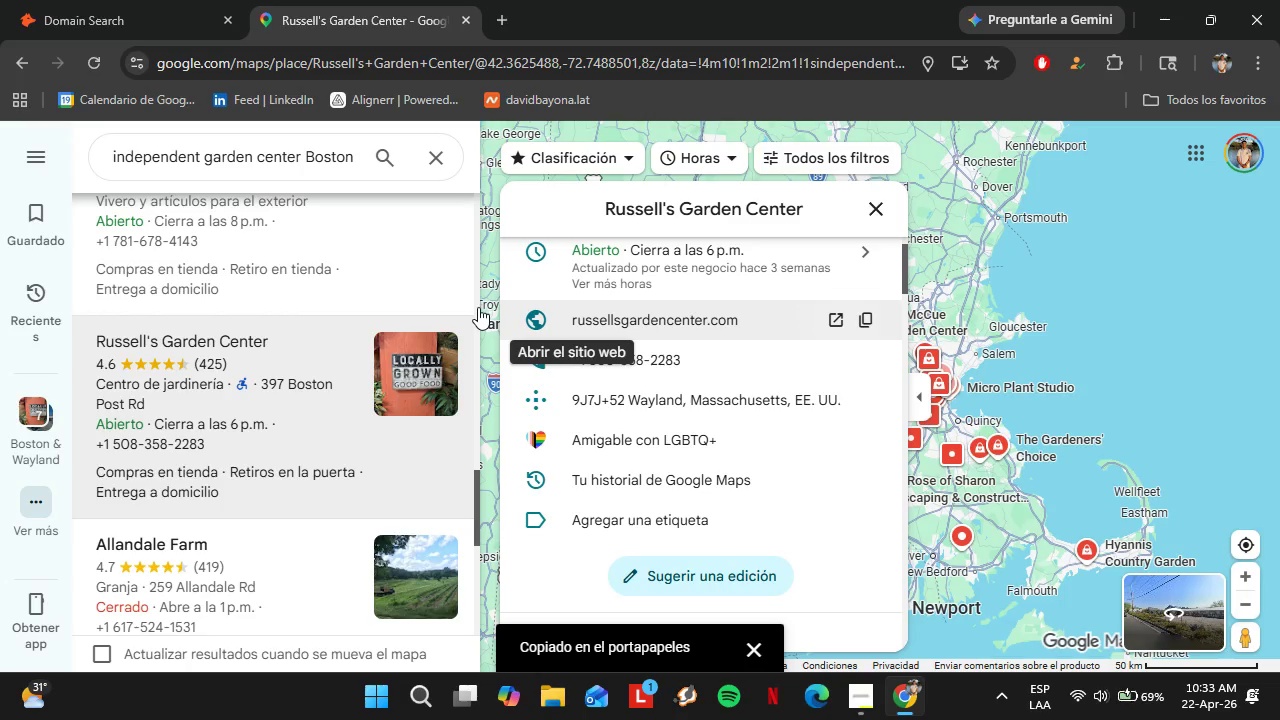 
left_click([189, 0])
 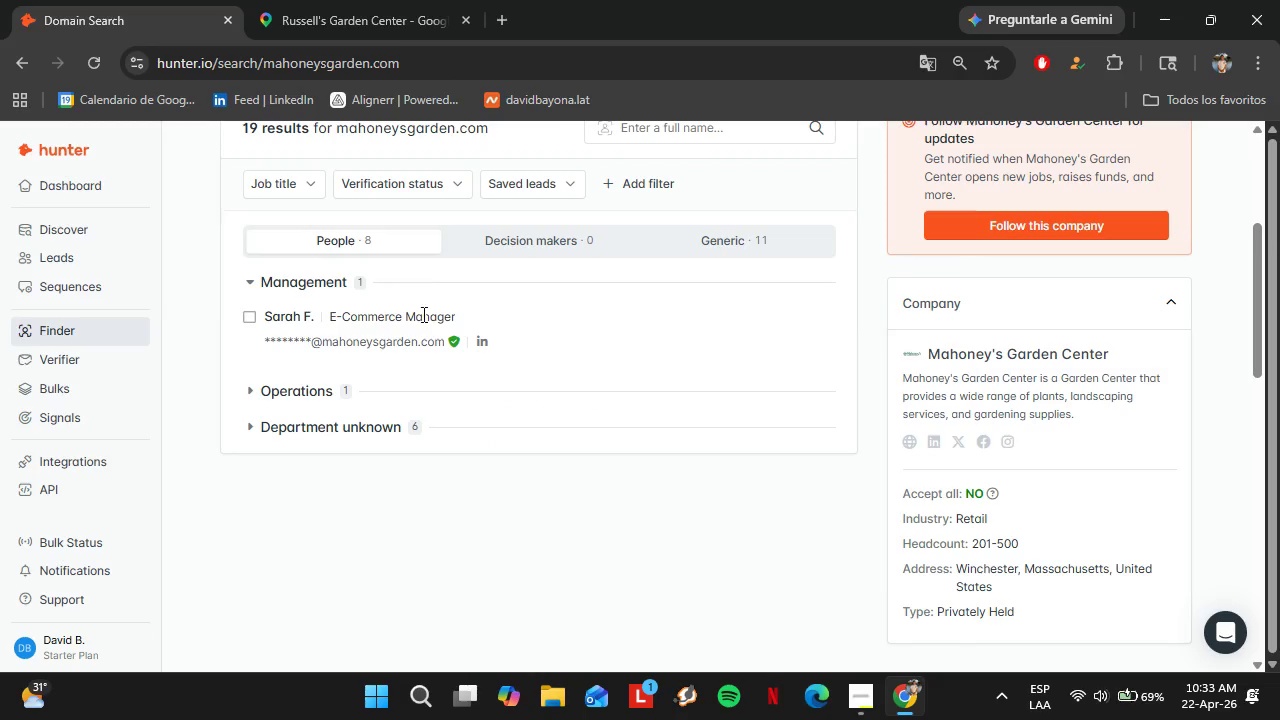 
scroll: coordinate [422, 314], scroll_direction: up, amount: 2.0
 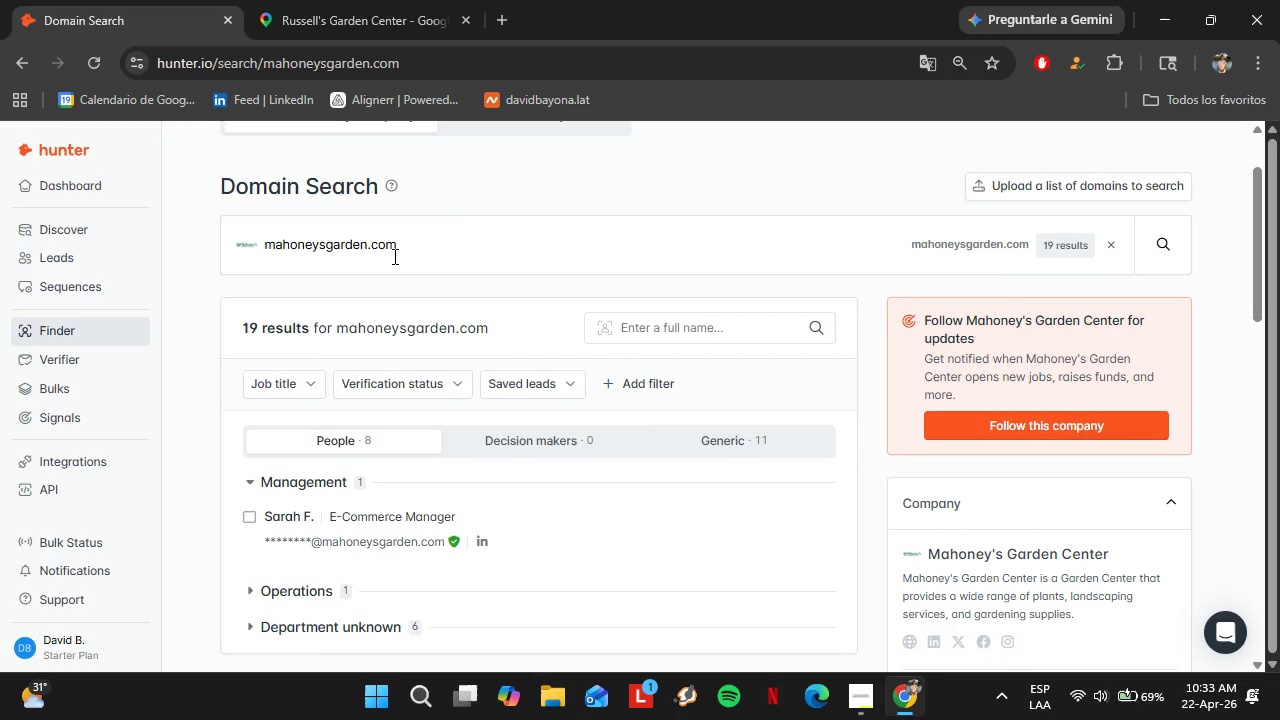 
double_click([393, 256])
 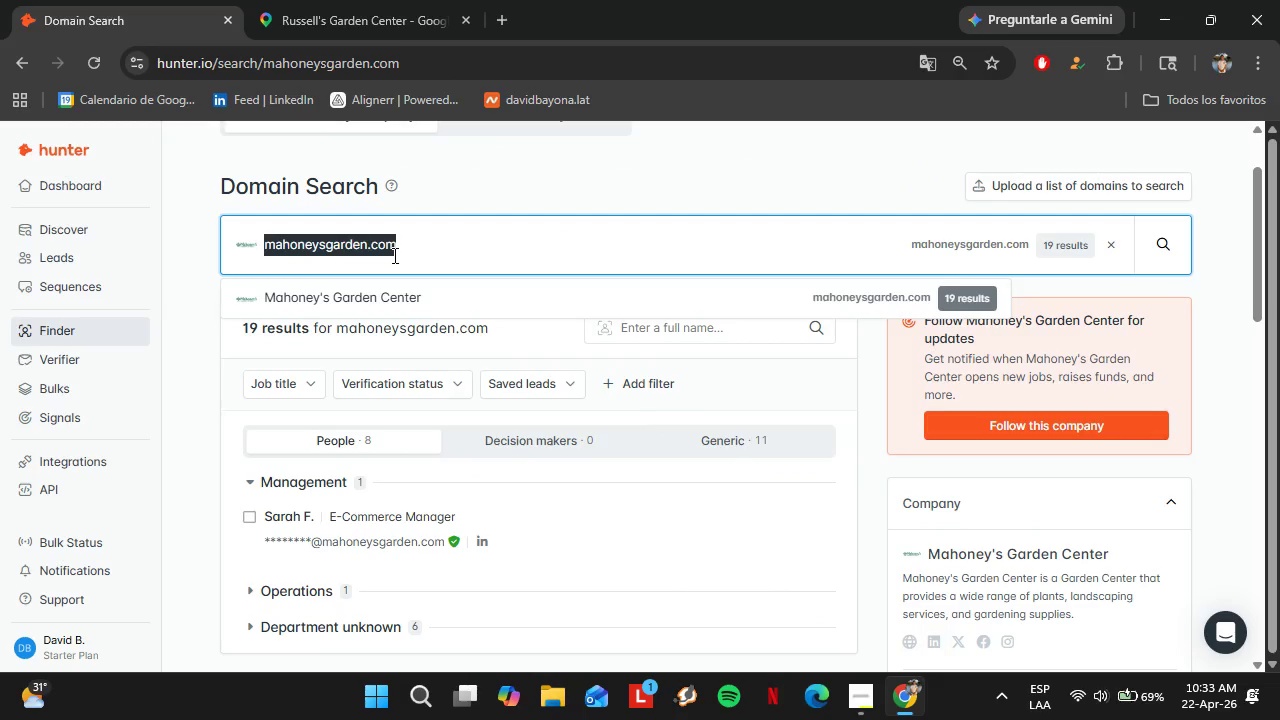 
key(Control+V)
 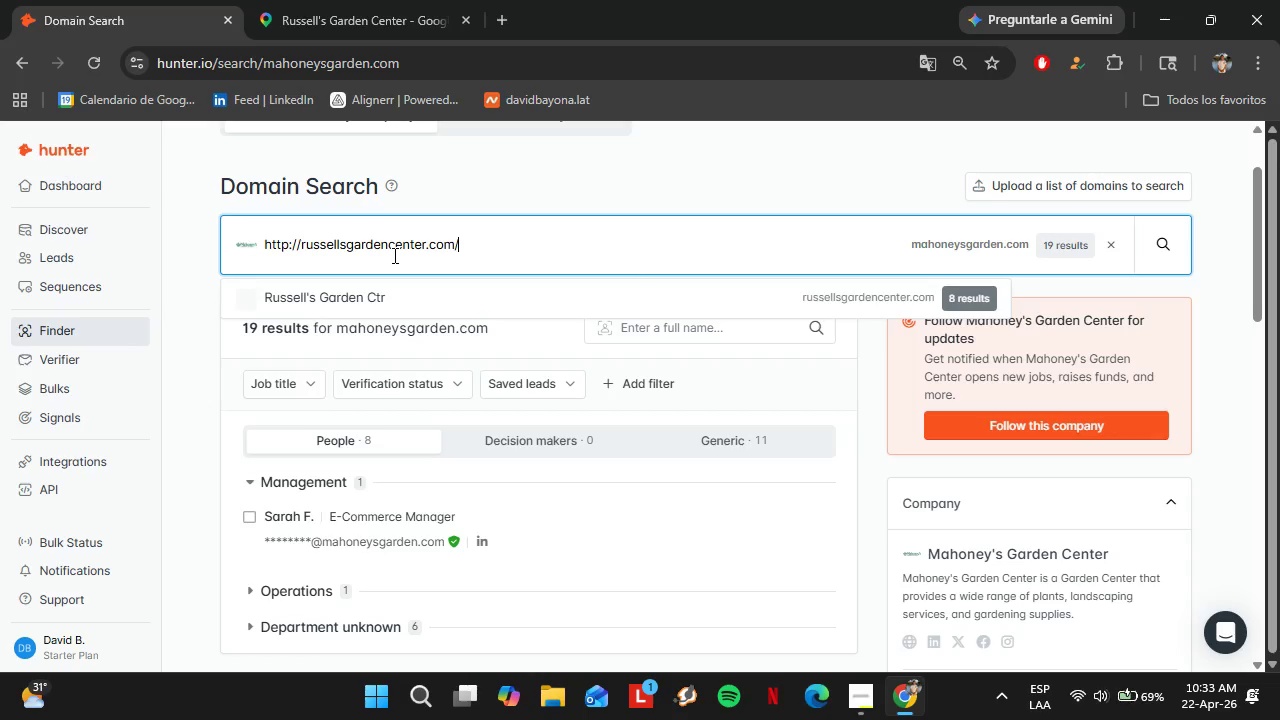 
key(Enter)
 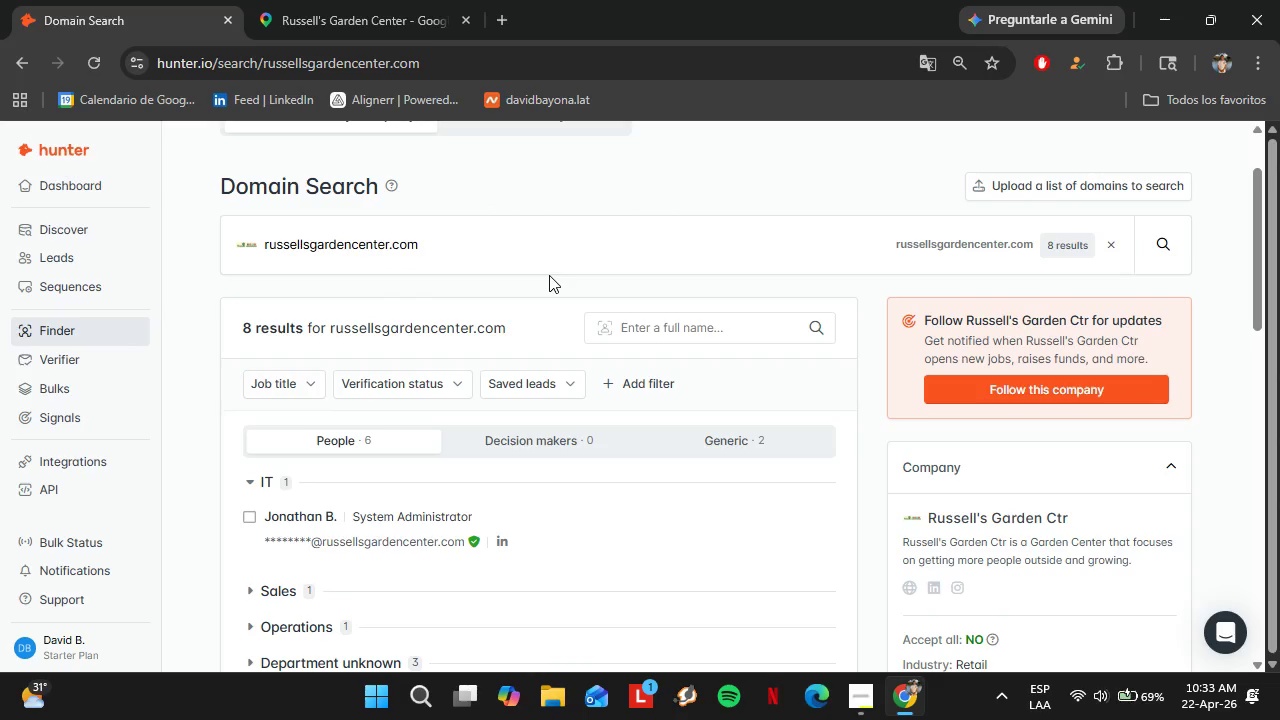 
wait(11.83)
 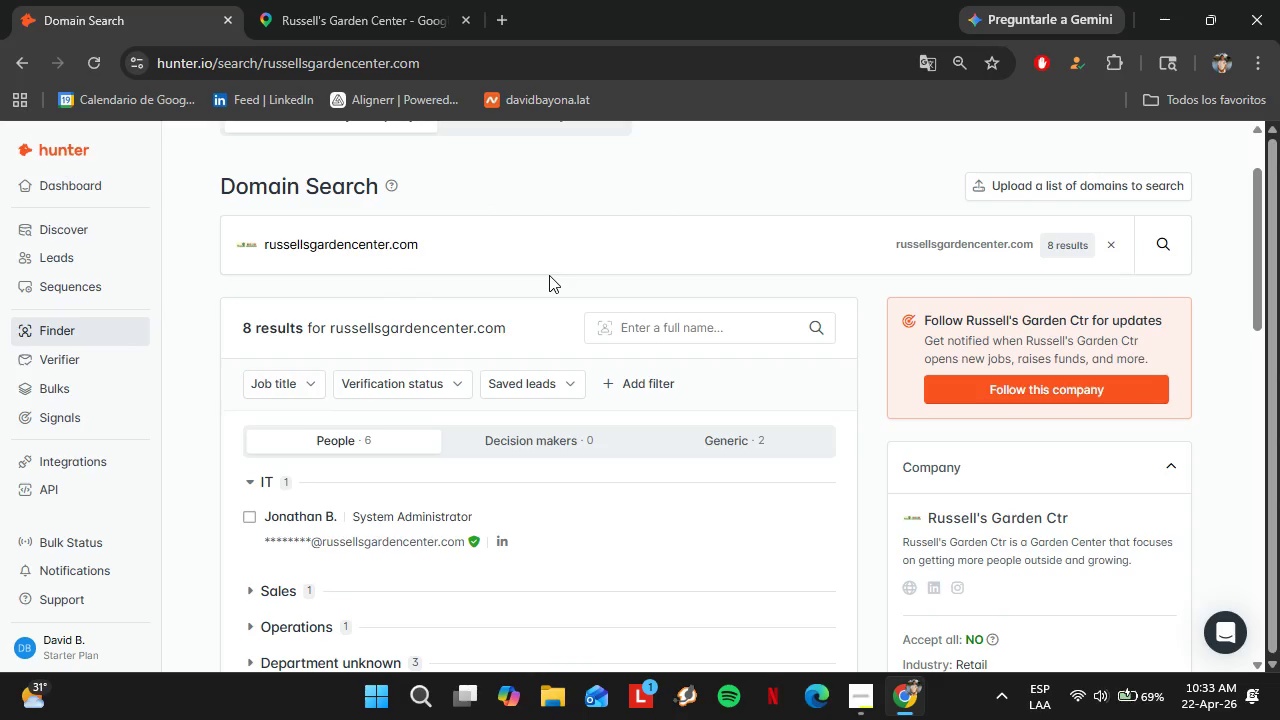 
scroll: coordinate [422, 313], scroll_direction: down, amount: 2.0
 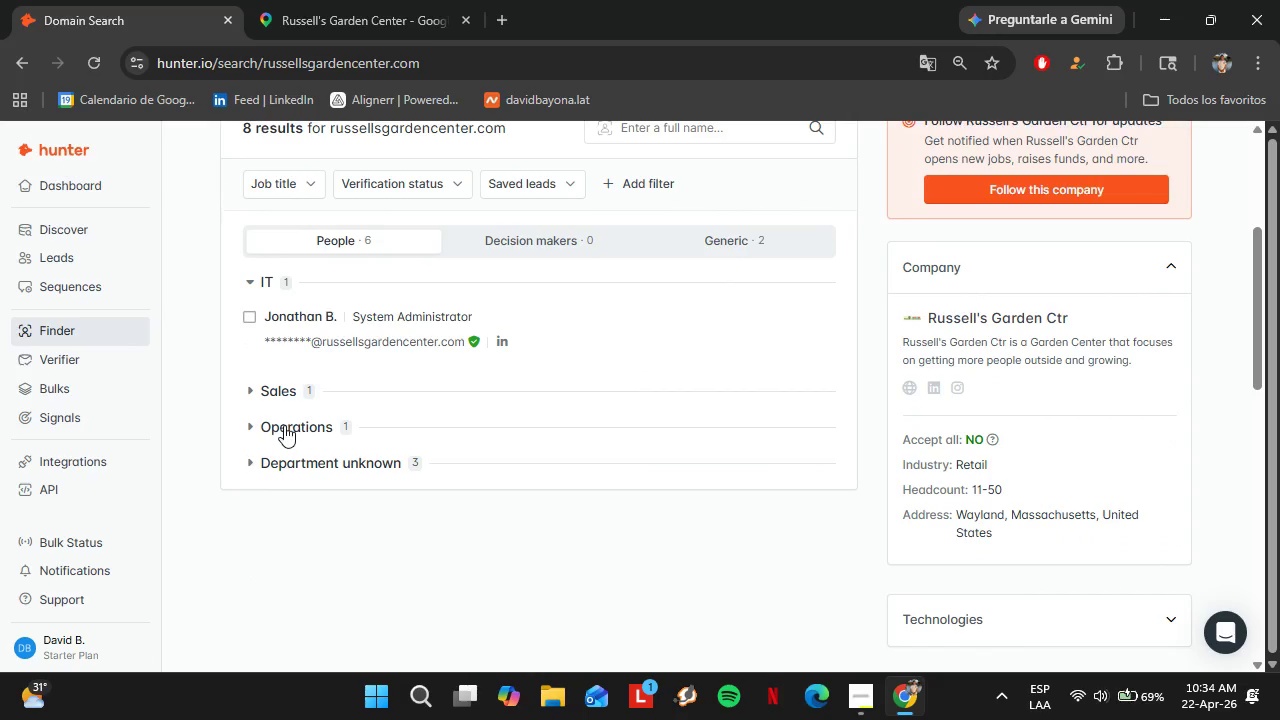 
left_click([284, 425])
 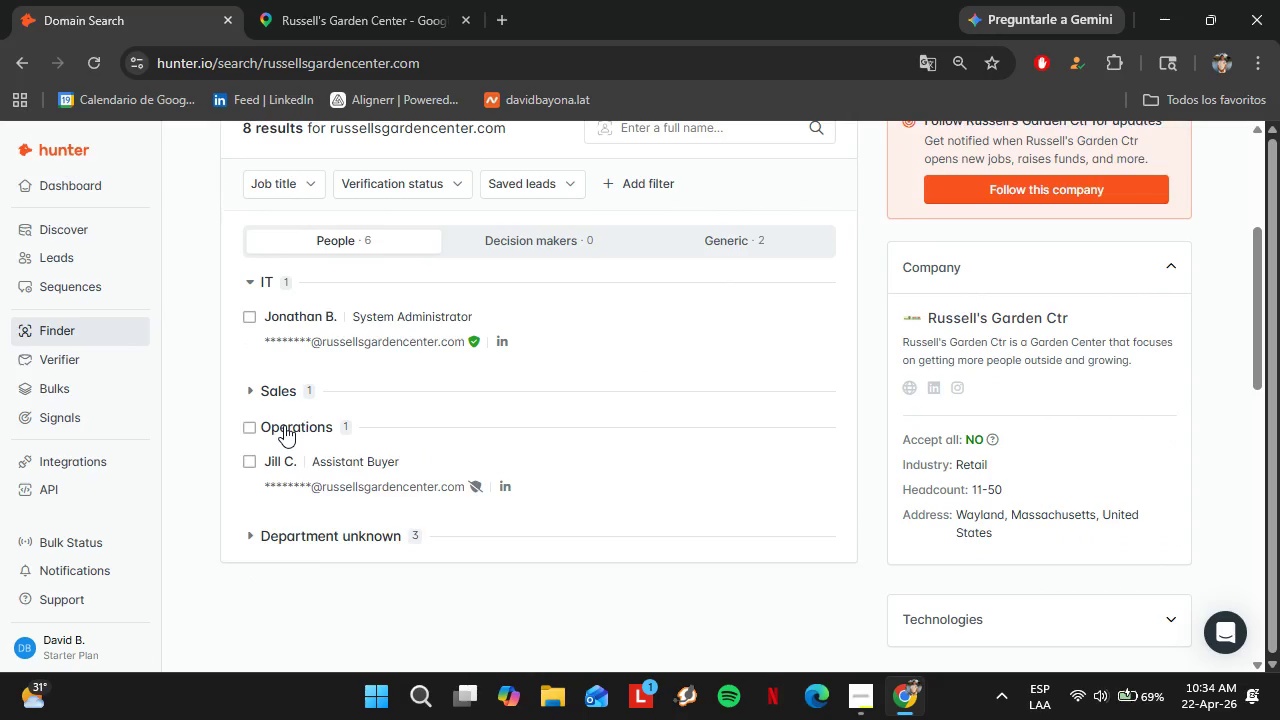 
left_click([284, 425])
 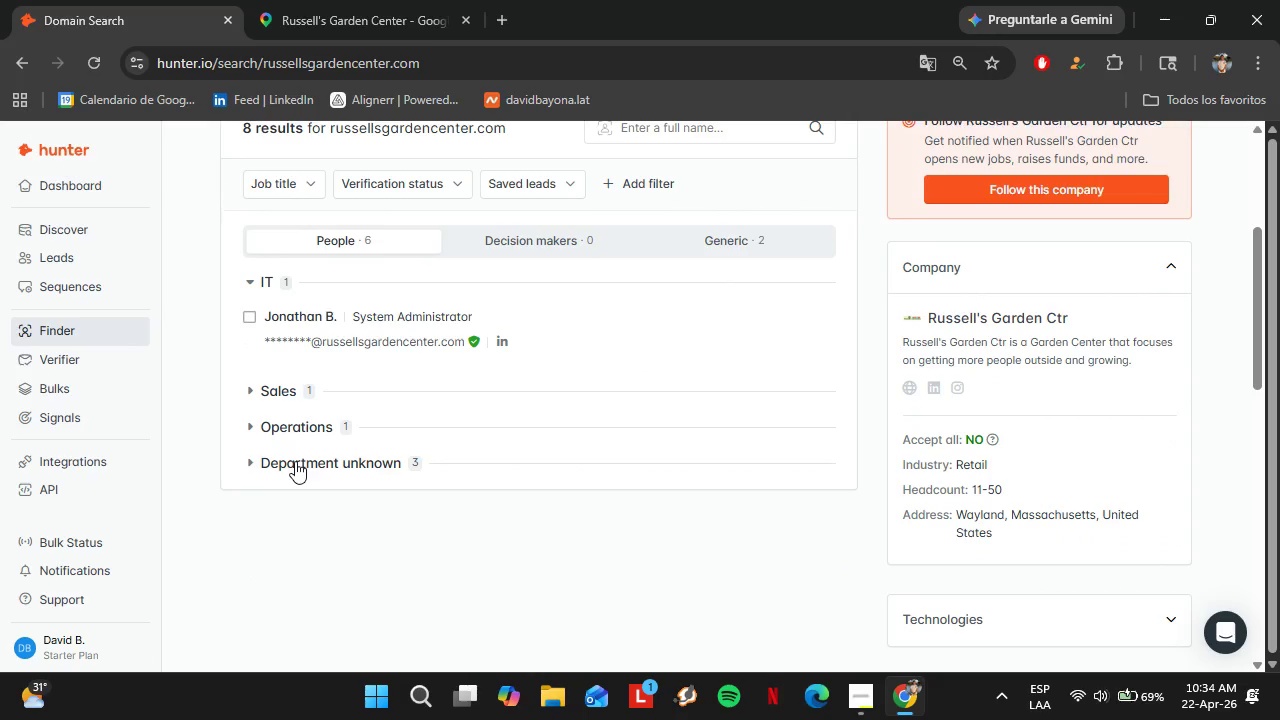 
left_click([295, 461])
 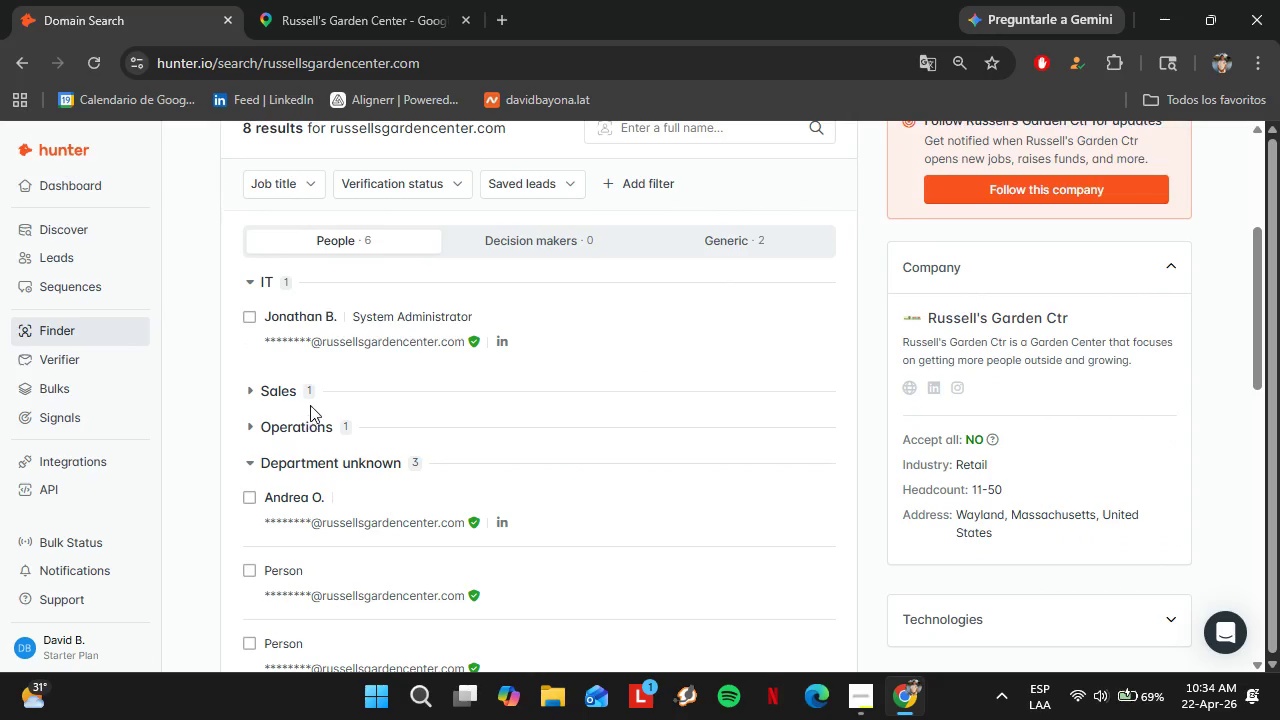 
wait(5.81)
 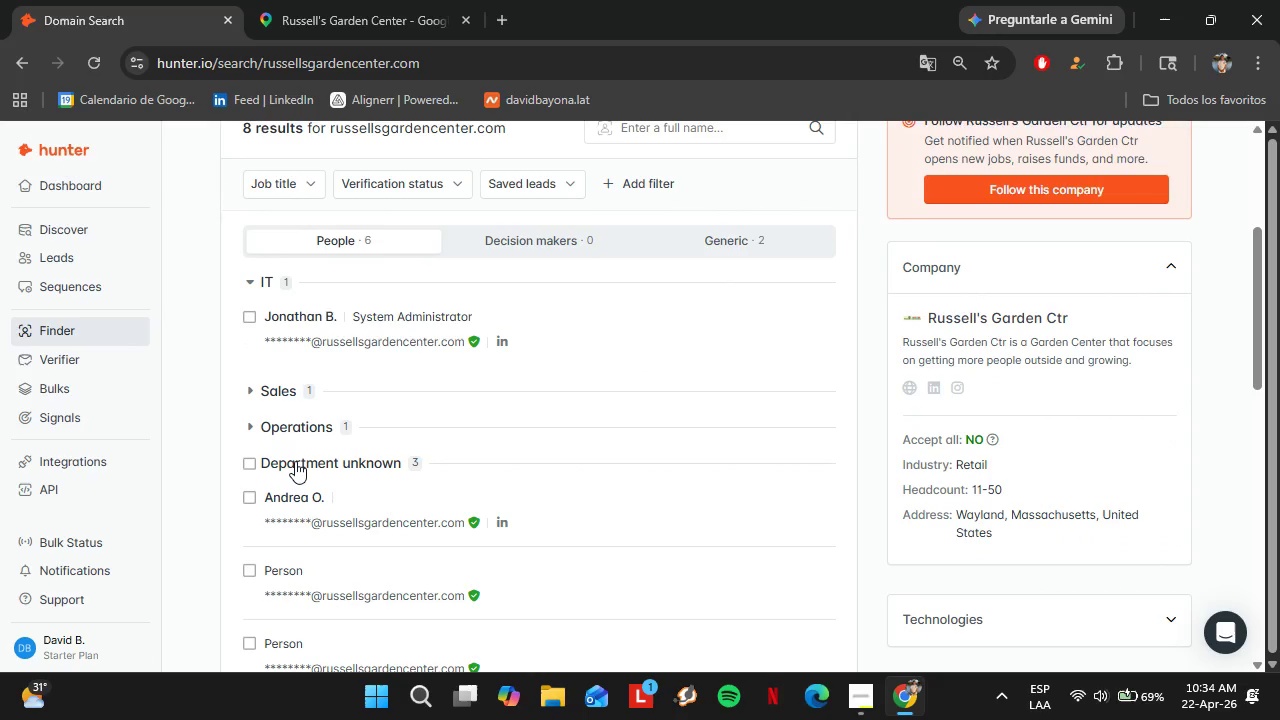 
left_click([297, 463])
 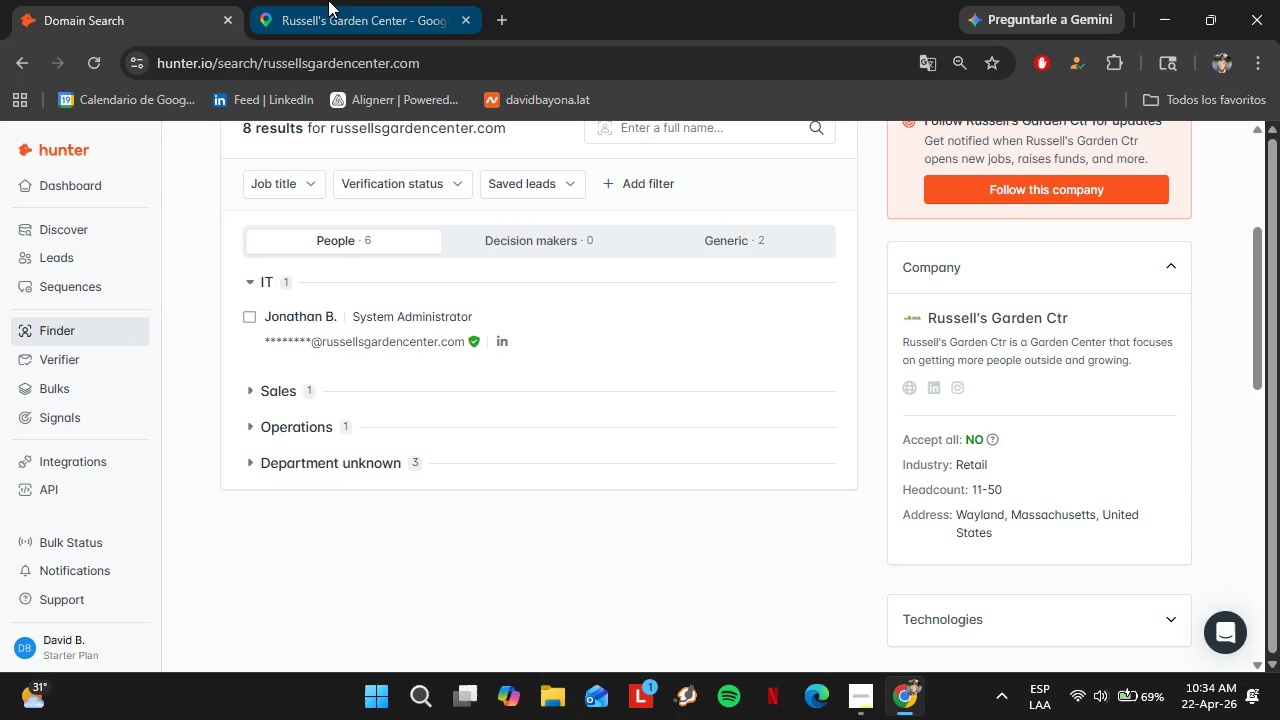 
left_click([328, 0])
 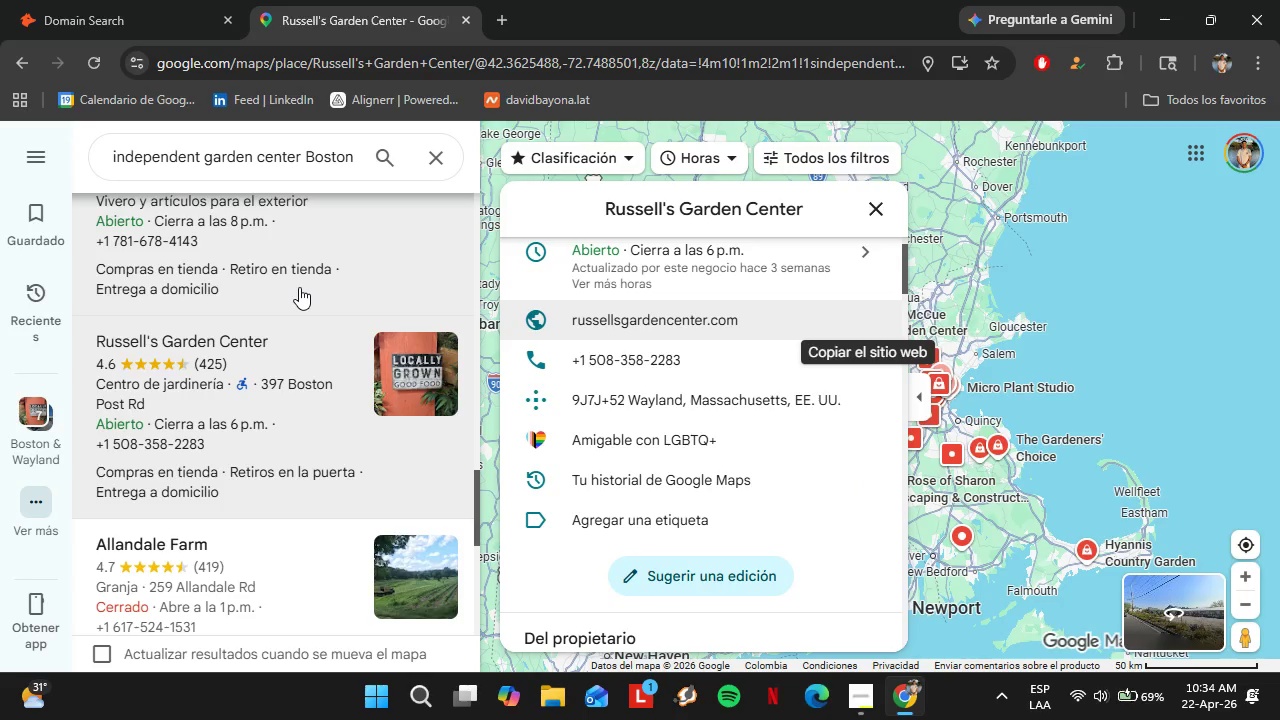 
left_click([252, 367])
 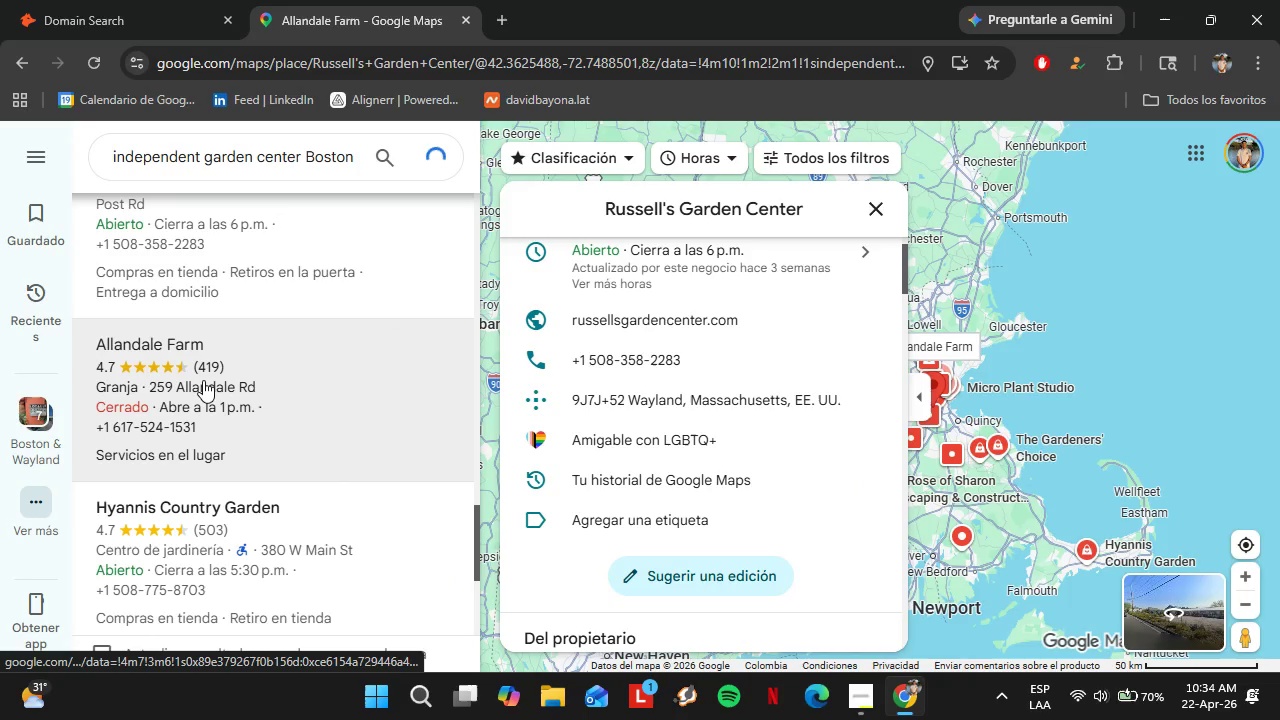 
scroll: coordinate [298, 291], scroll_direction: down, amount: 2.0
 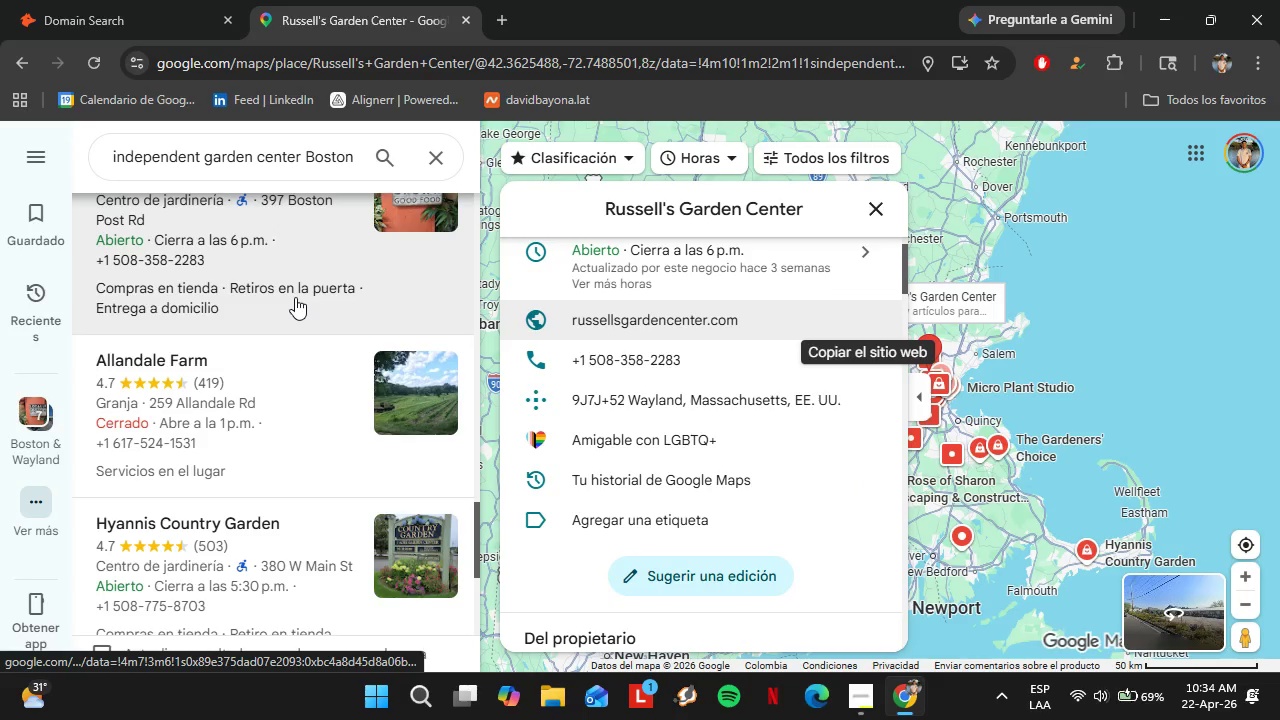 
mouse_move([248, 361])
 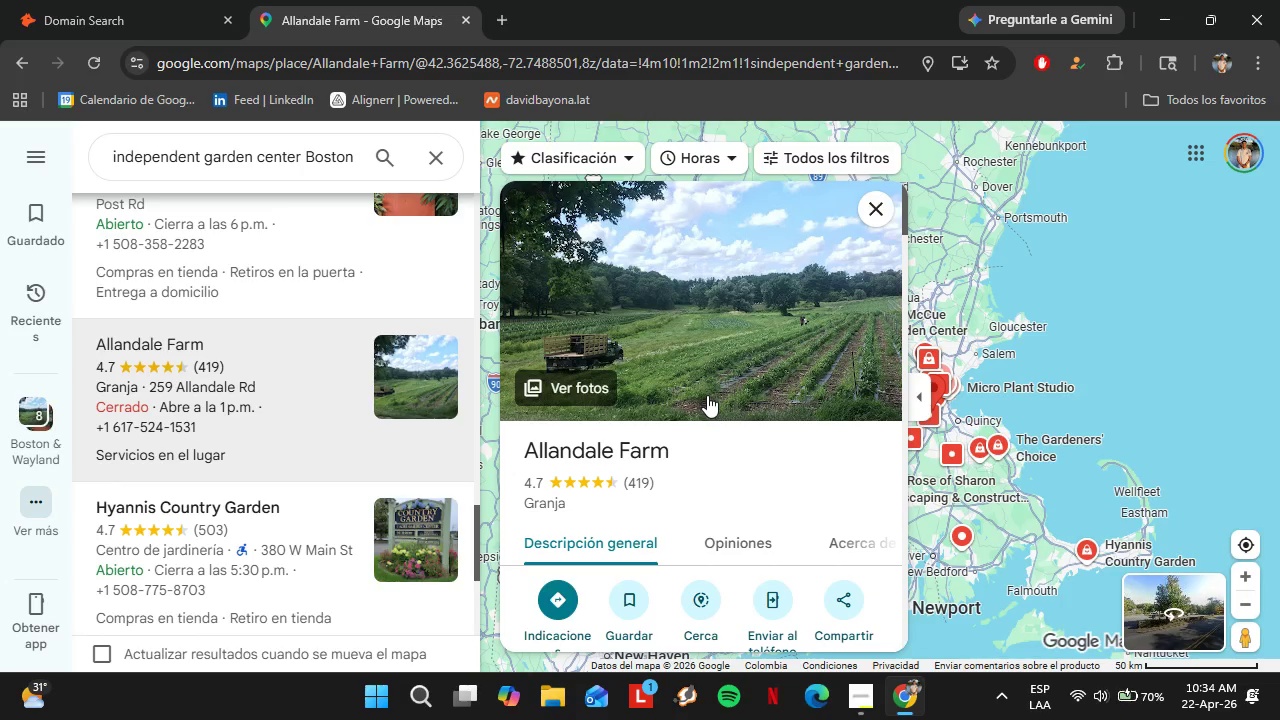 
scroll: coordinate [729, 421], scroll_direction: down, amount: 3.0
 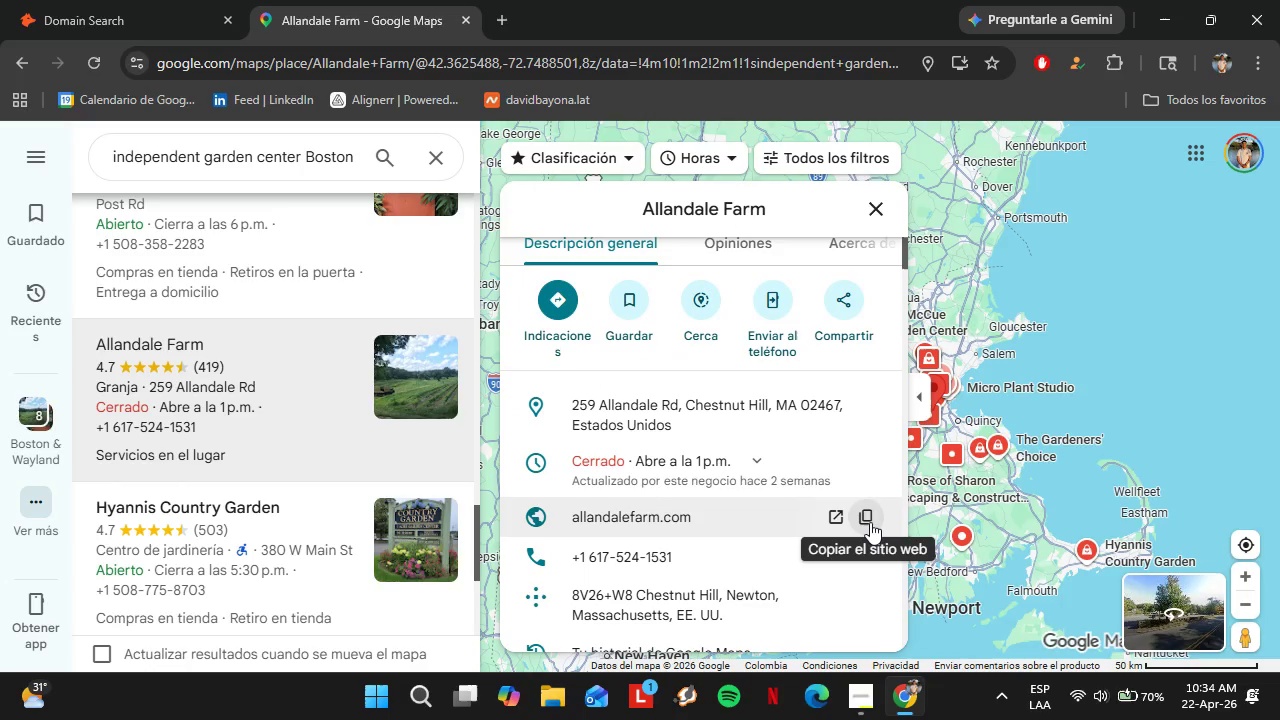 
left_click([870, 521])
 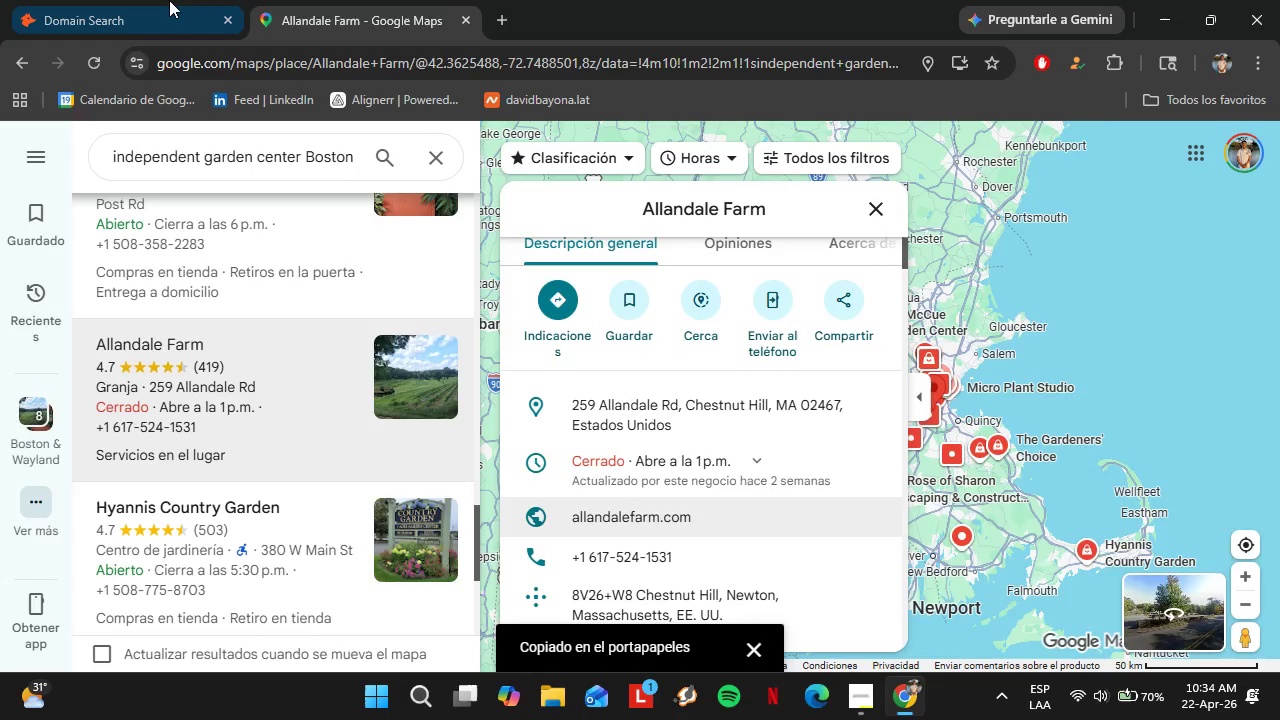 
left_click([163, 0])
 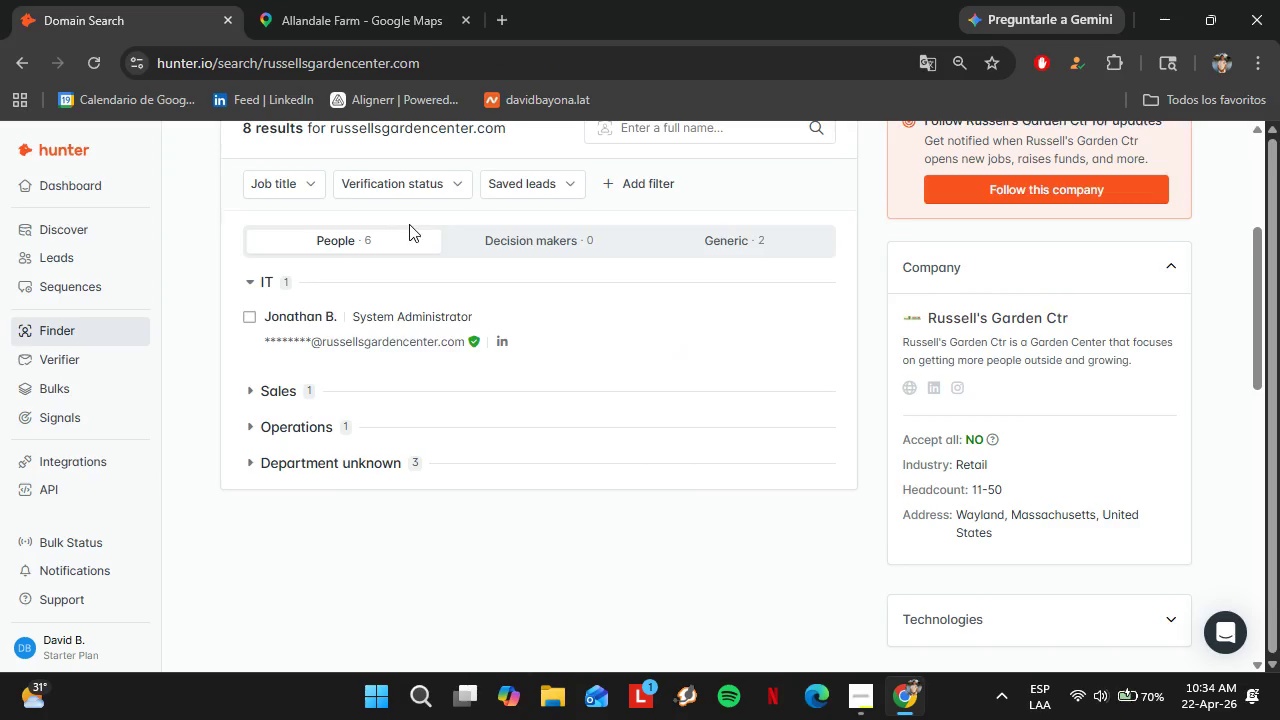 
left_click([405, 231])
 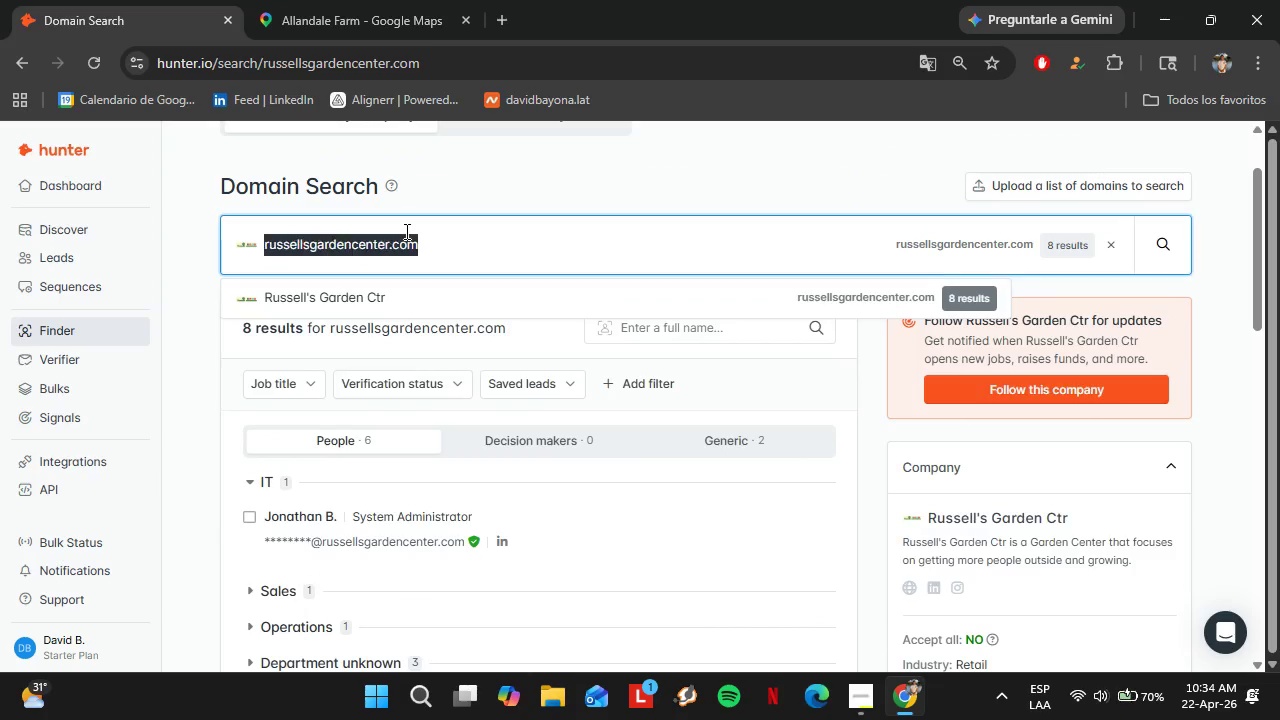 
scroll: coordinate [409, 224], scroll_direction: up, amount: 2.0
 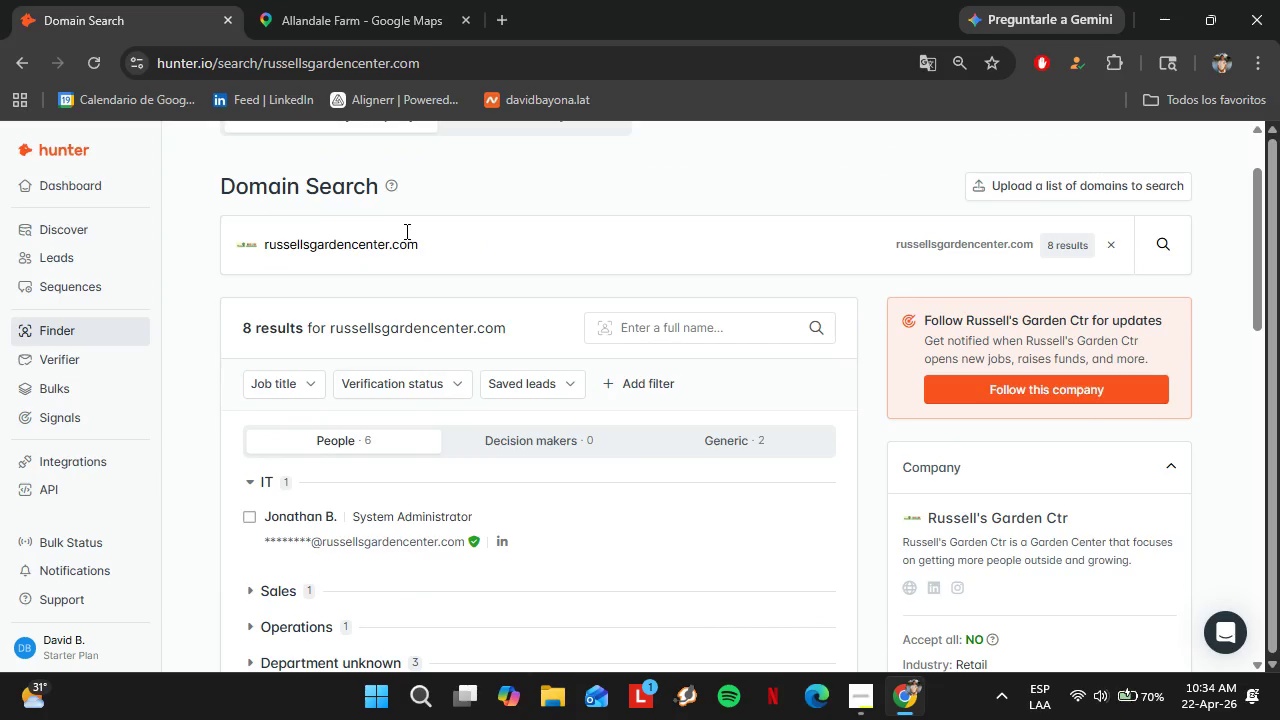 
double_click([405, 231])
 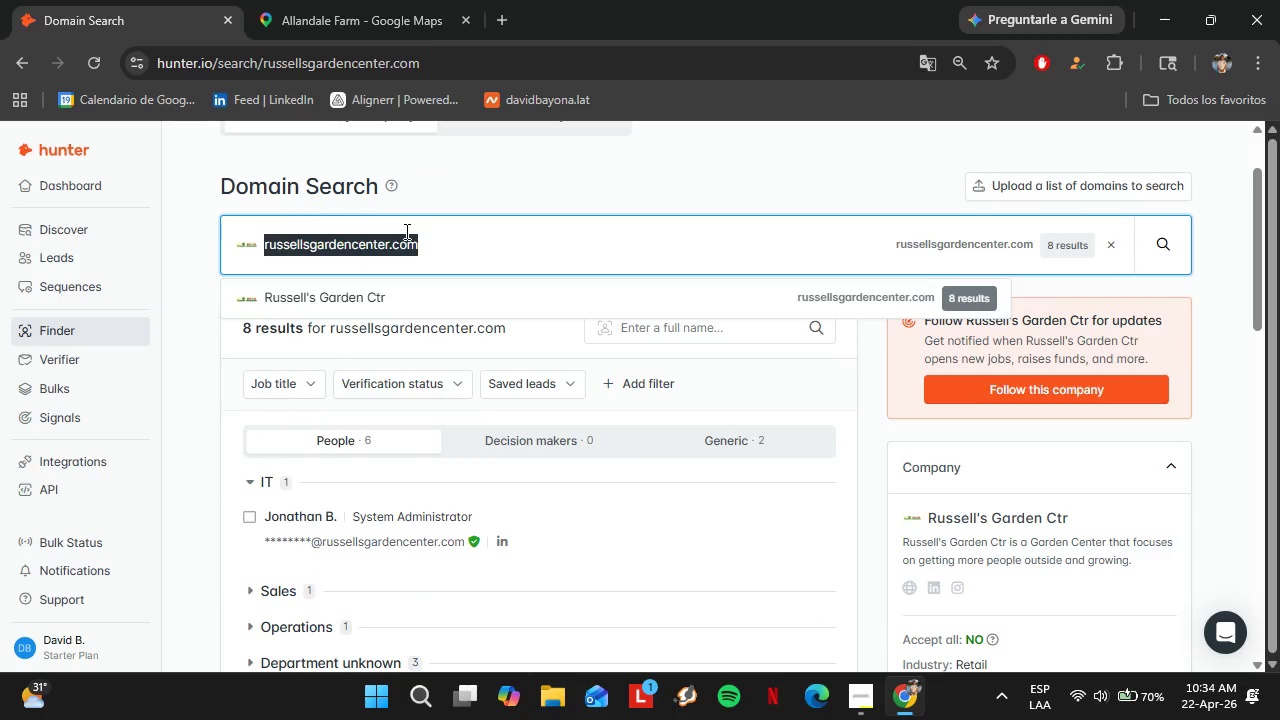 
triple_click([405, 231])
 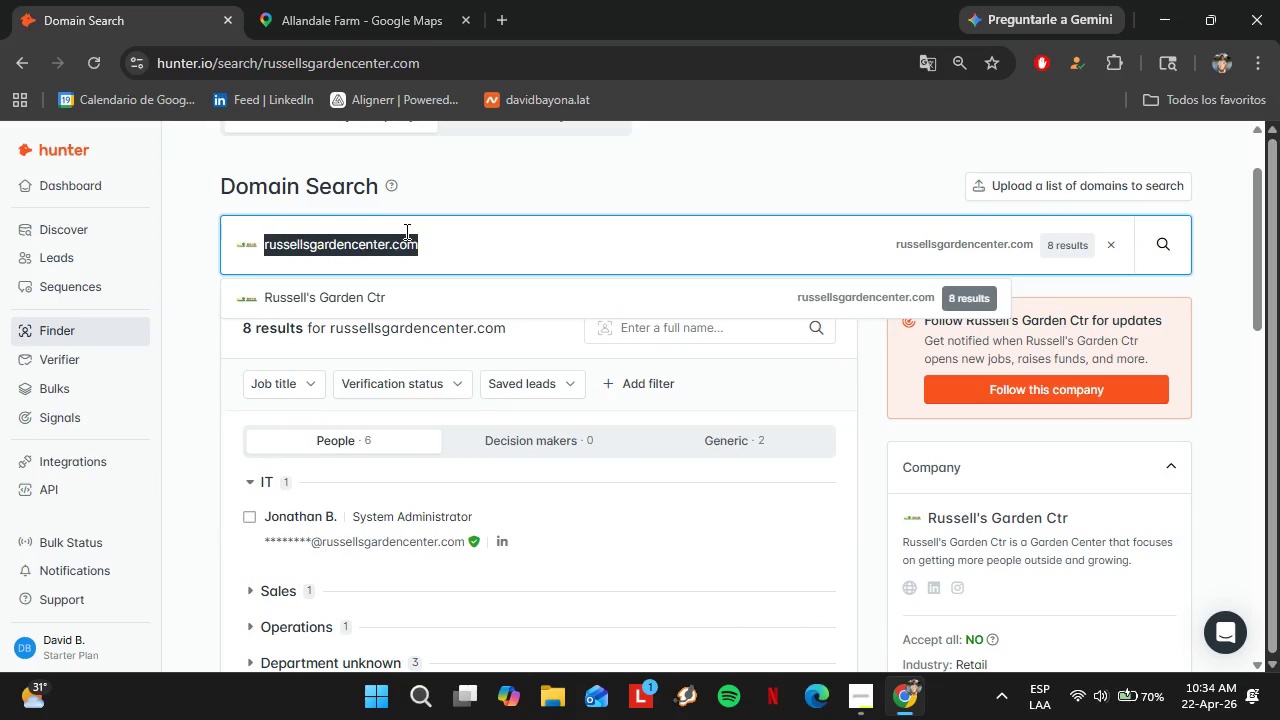 
right_click([405, 231])
 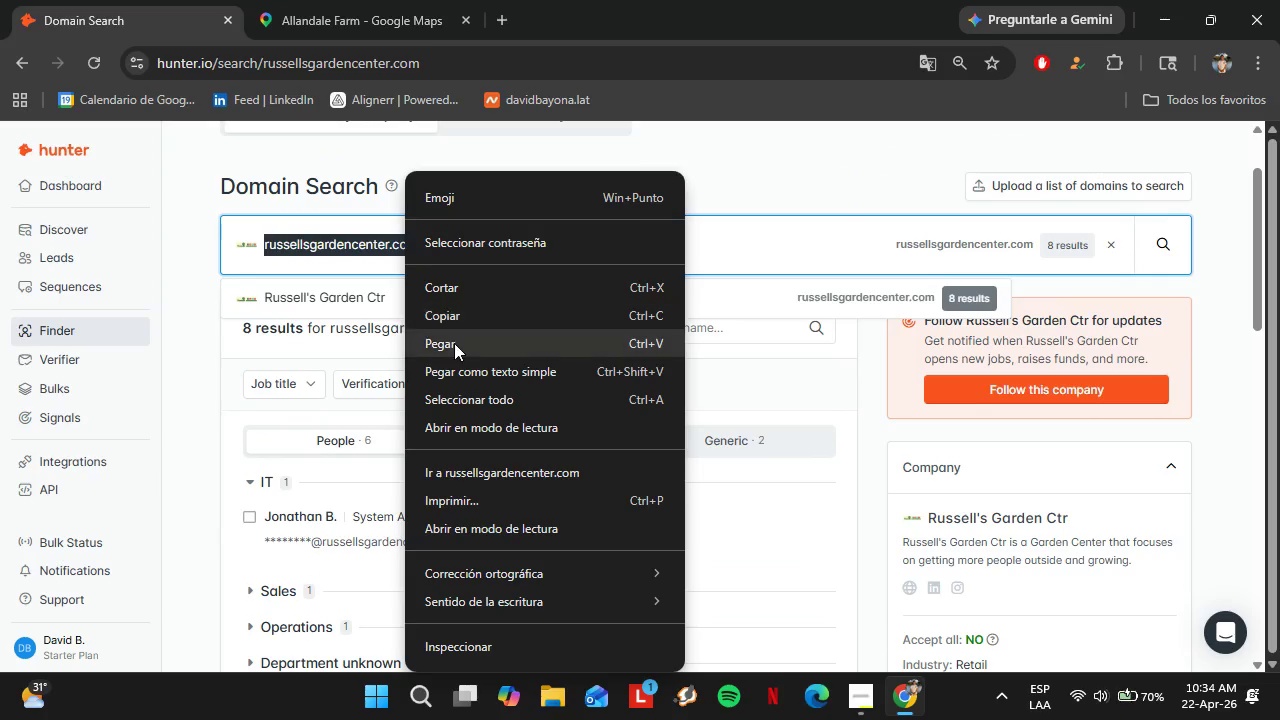 
left_click([455, 346])
 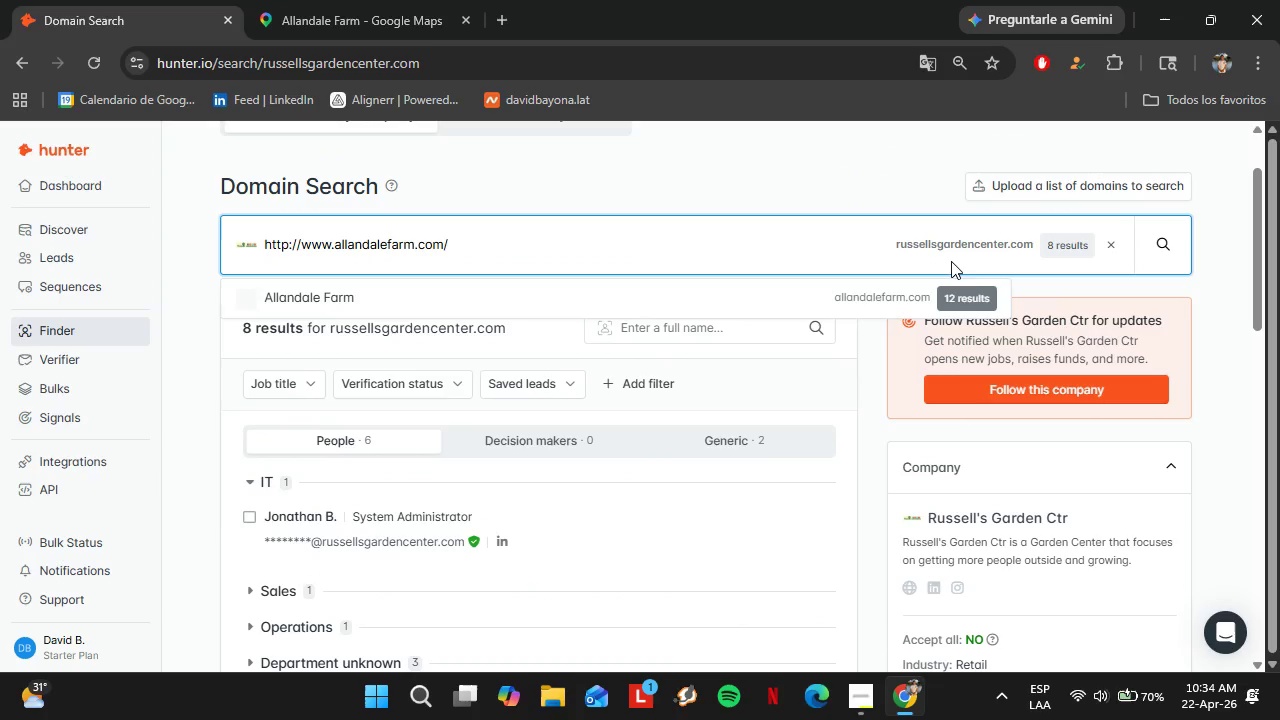 
left_click([875, 296])
 